 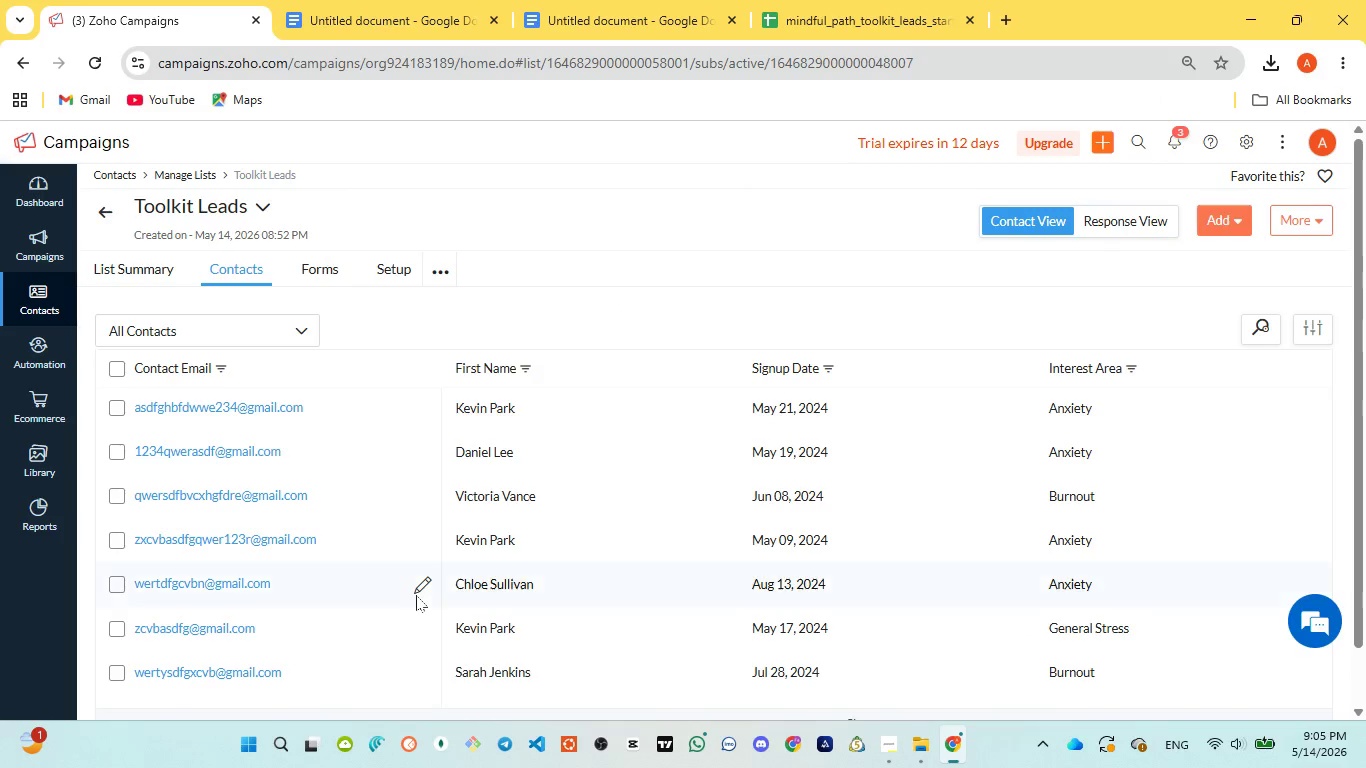 
left_click([558, 22])
 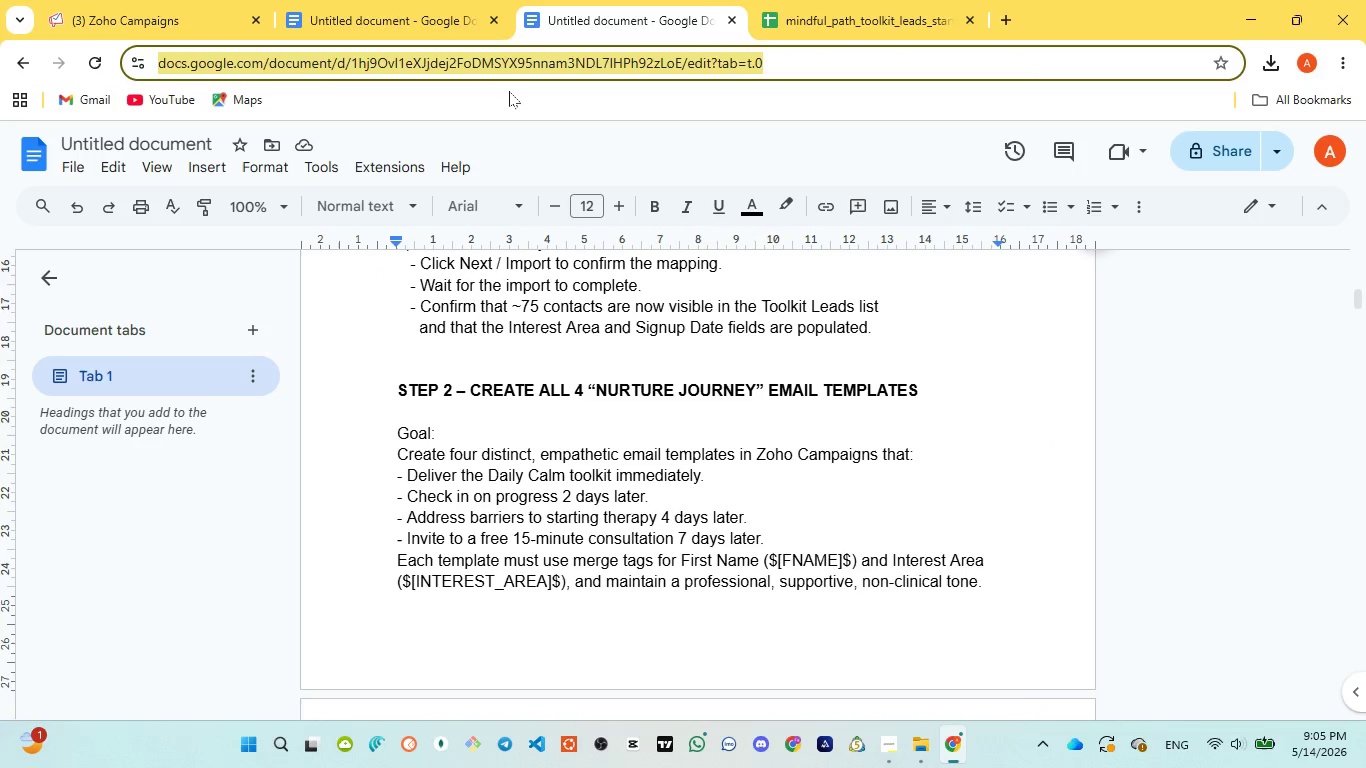 
left_click([794, 54])
 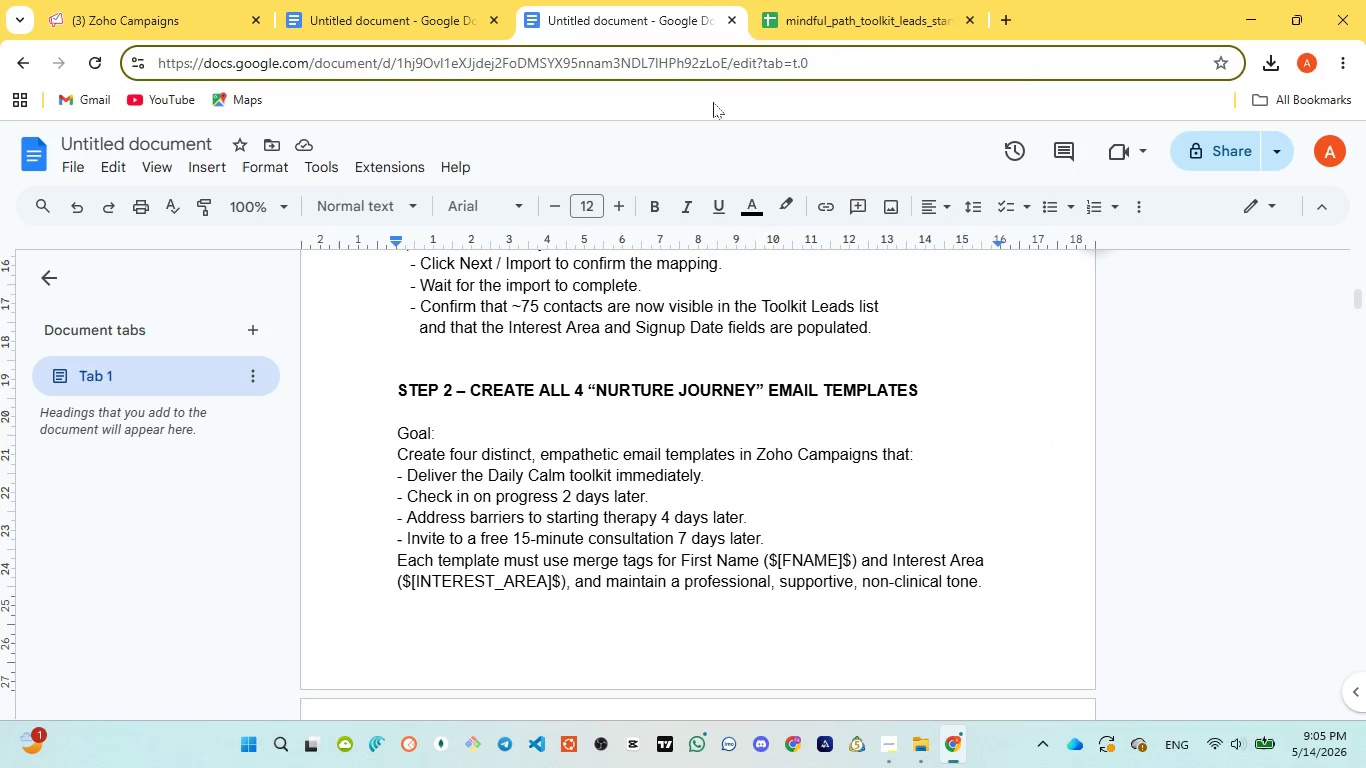 
left_click([713, 102])
 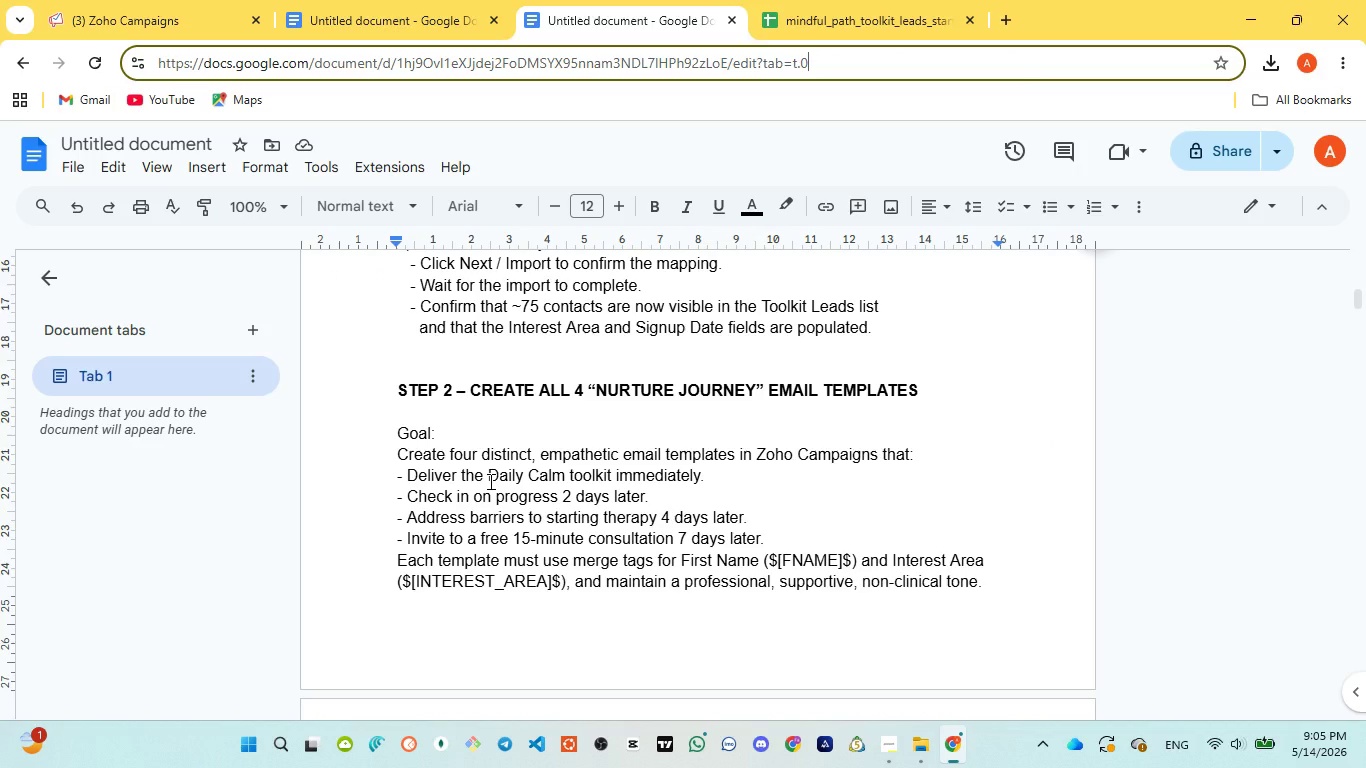 
scroll: coordinate [489, 482], scroll_direction: down, amount: 2.0
 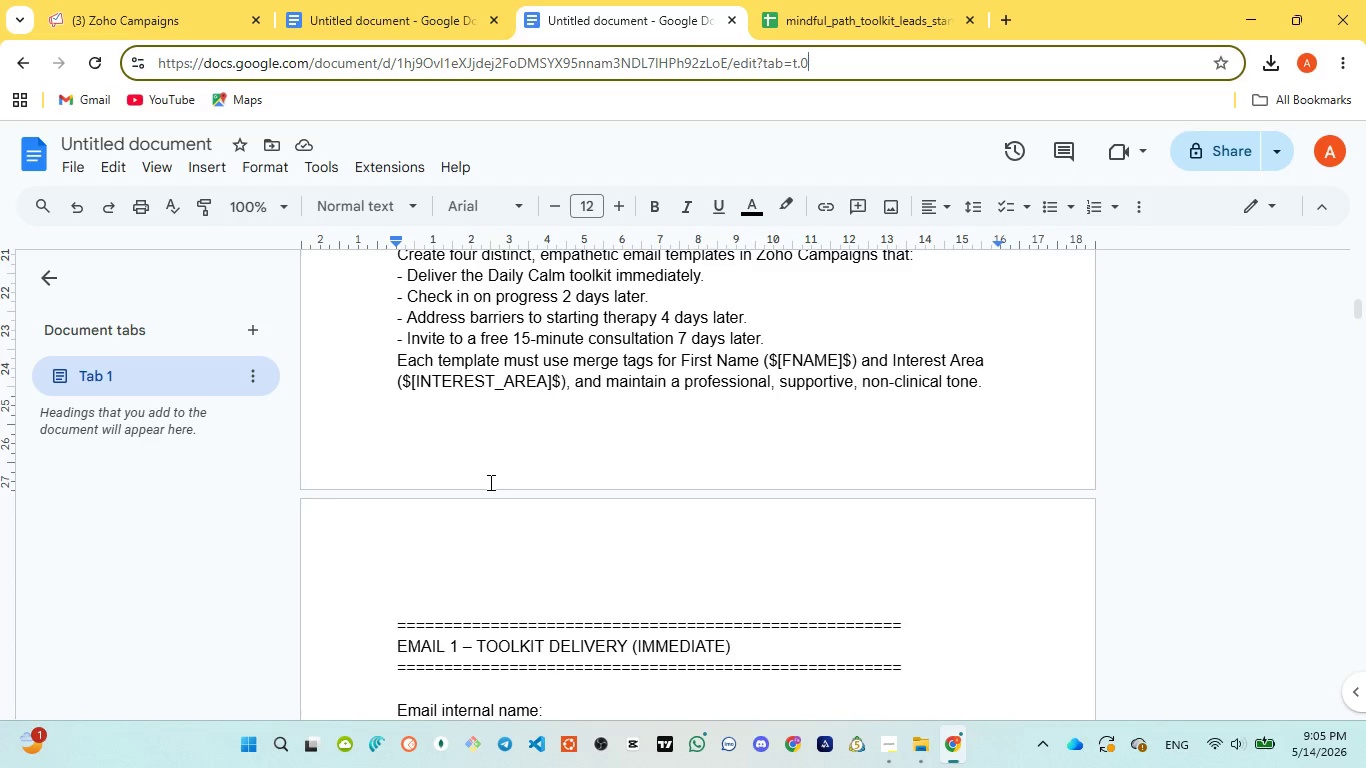 
wait(8.55)
 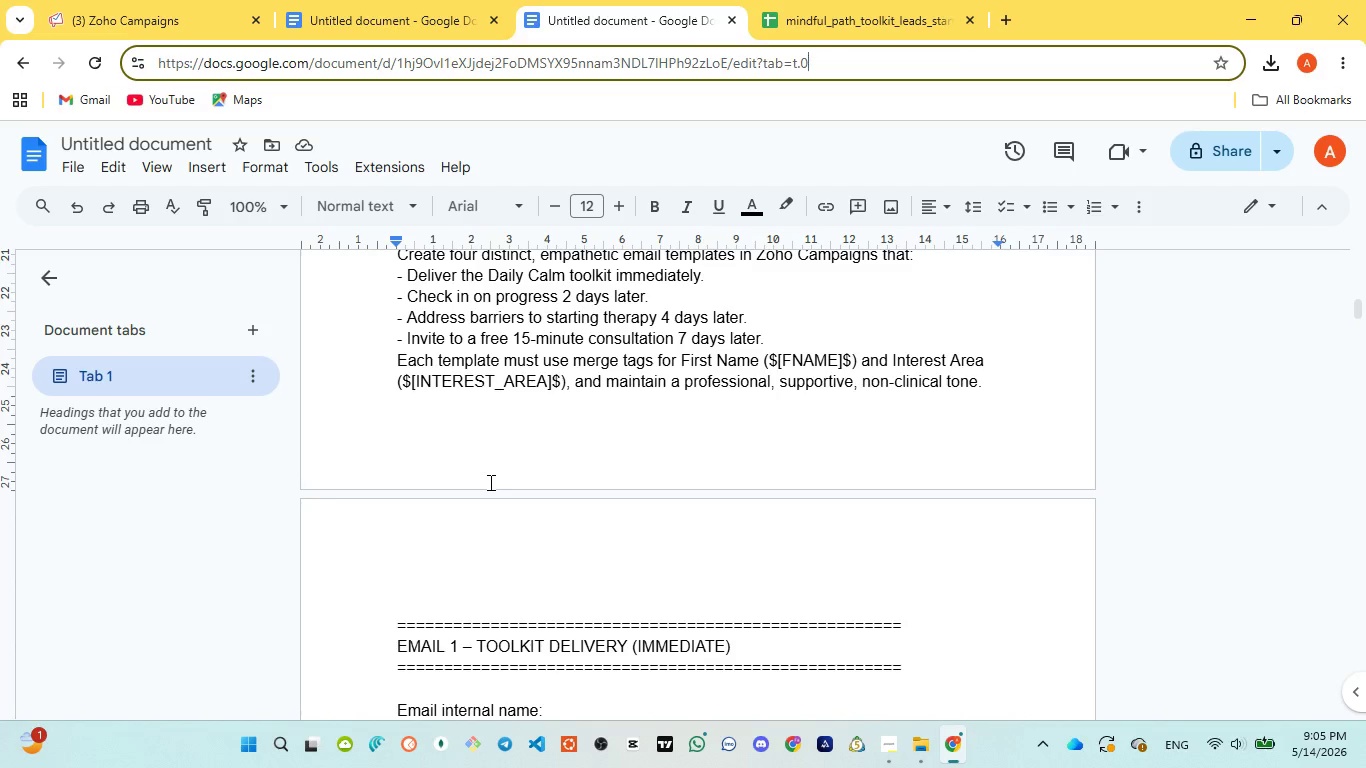 
scroll: coordinate [489, 482], scroll_direction: down, amount: 3.0
 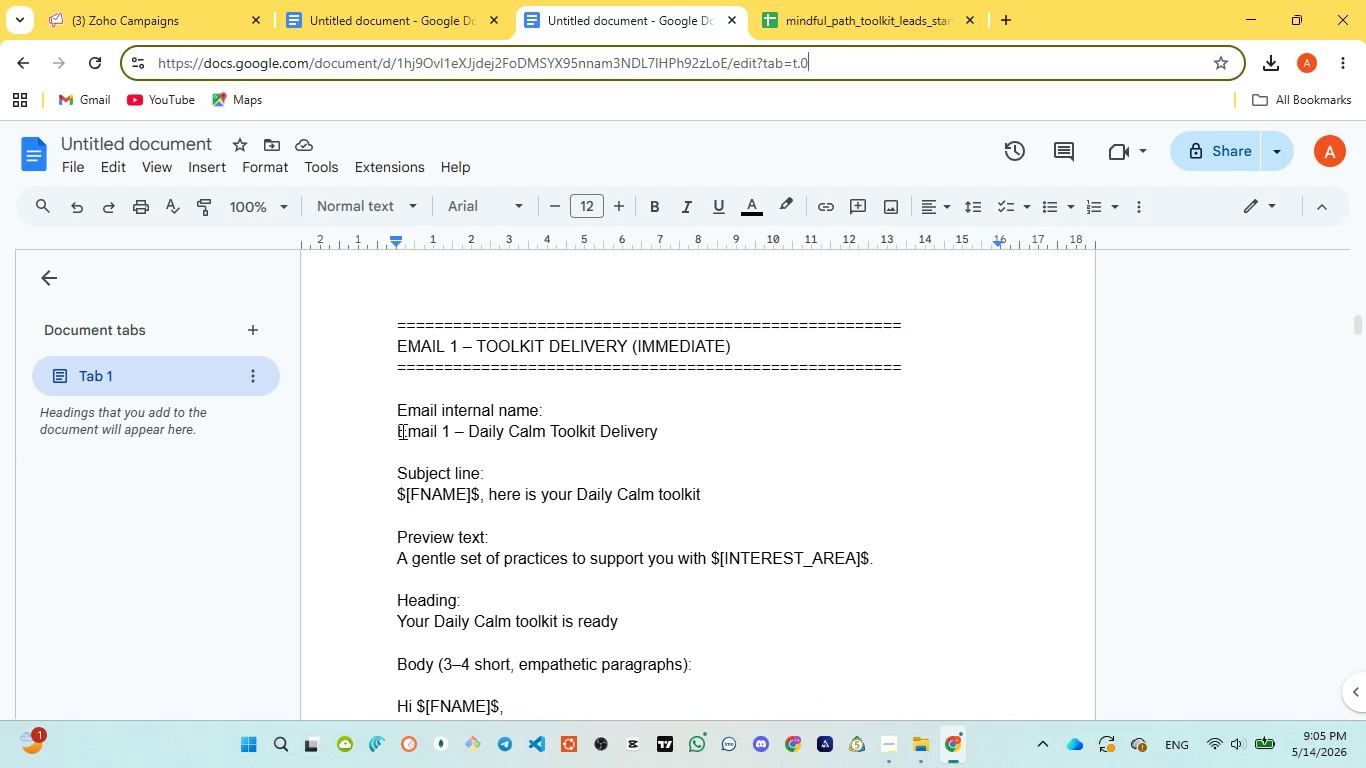 
left_click_drag(start_coordinate=[398, 430], to_coordinate=[665, 436])
 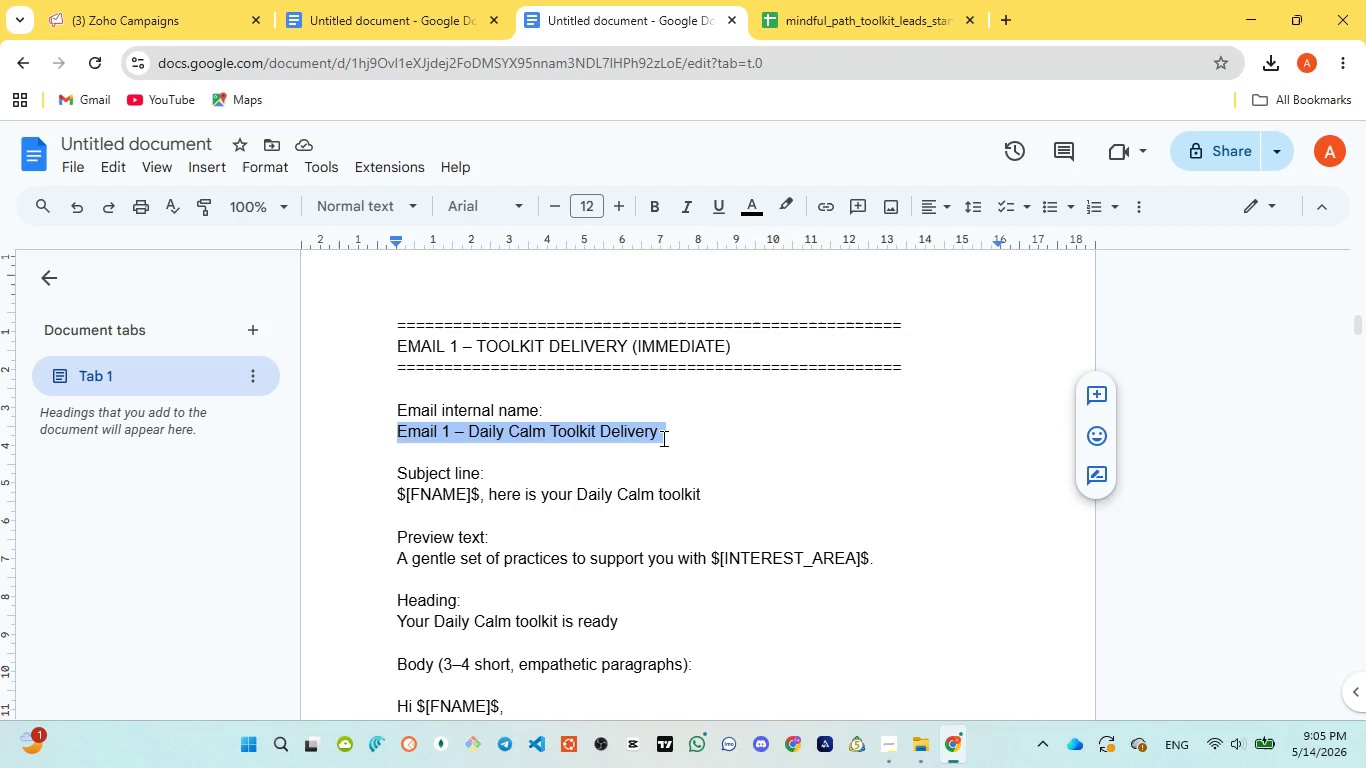 
key(Control+C)
 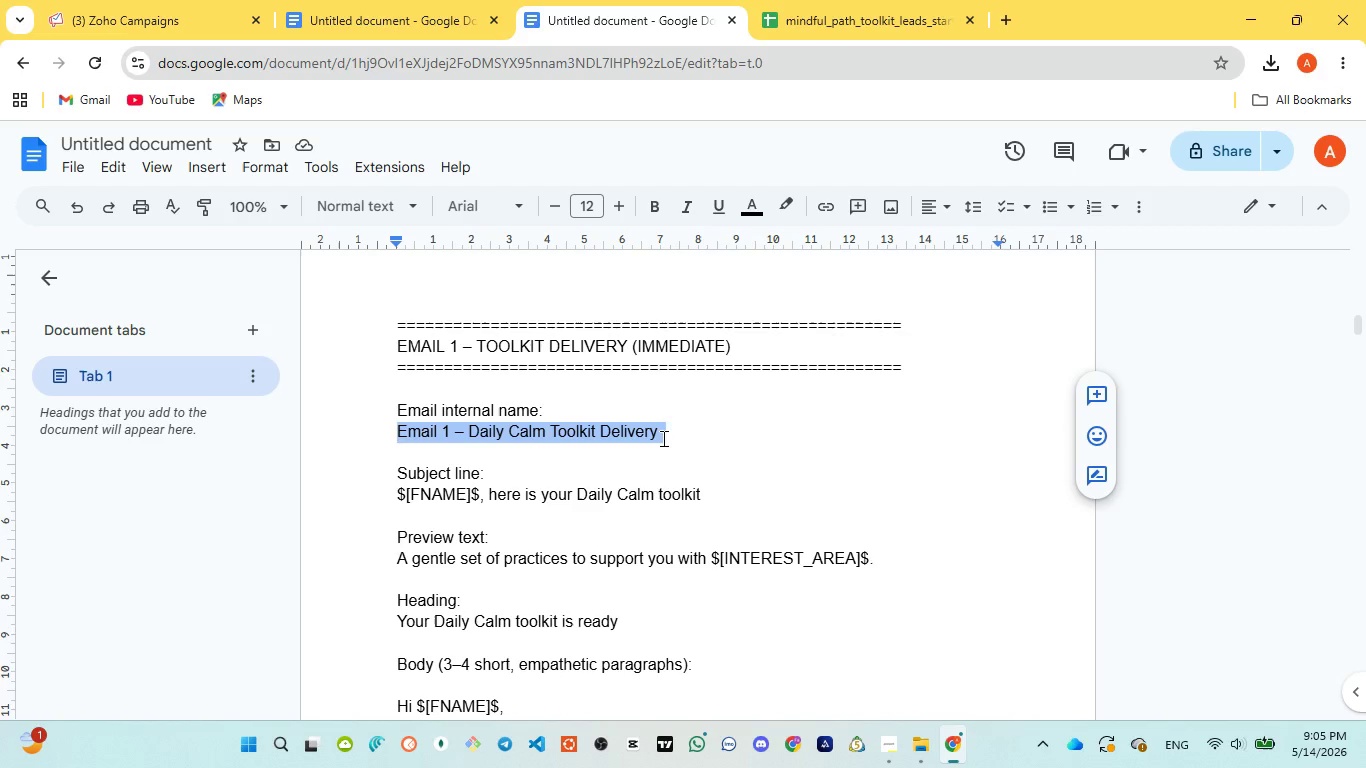 
key(Control+C)
 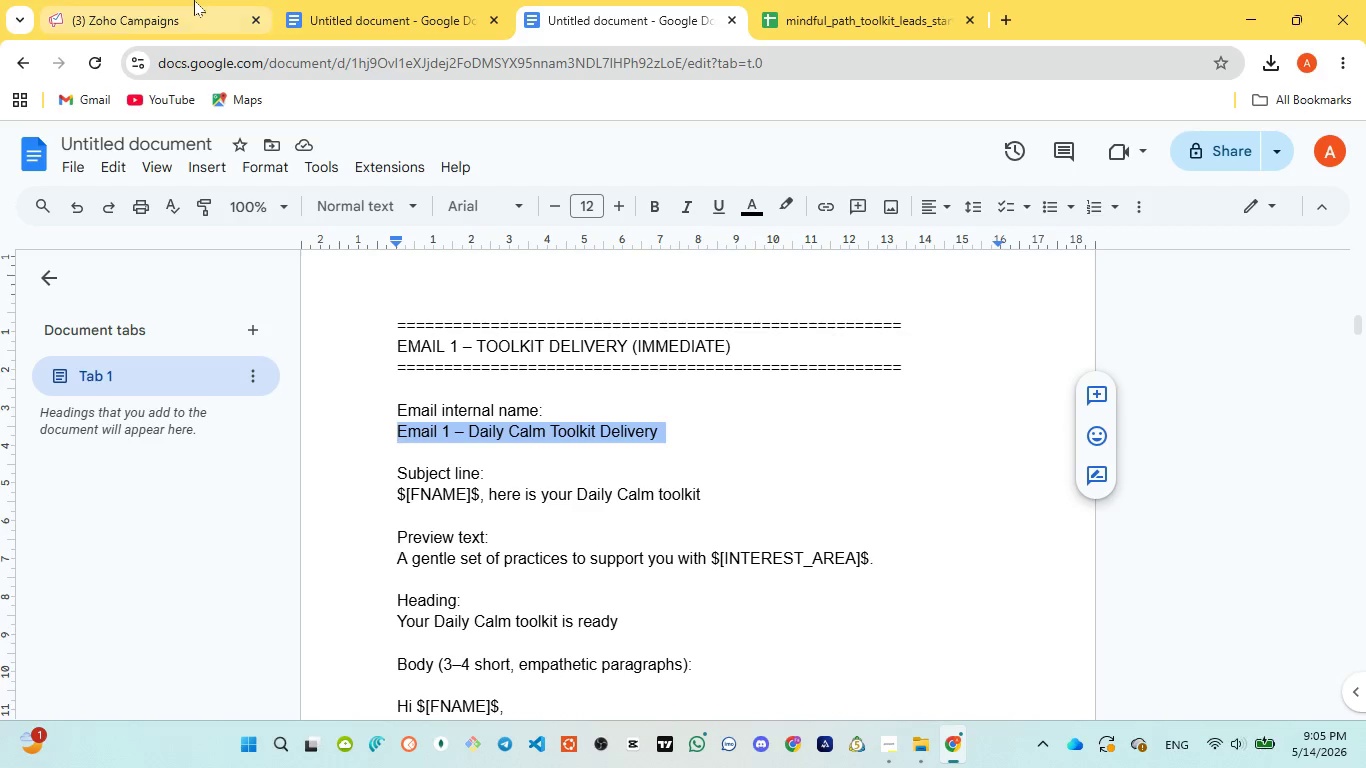 
left_click([192, 0])
 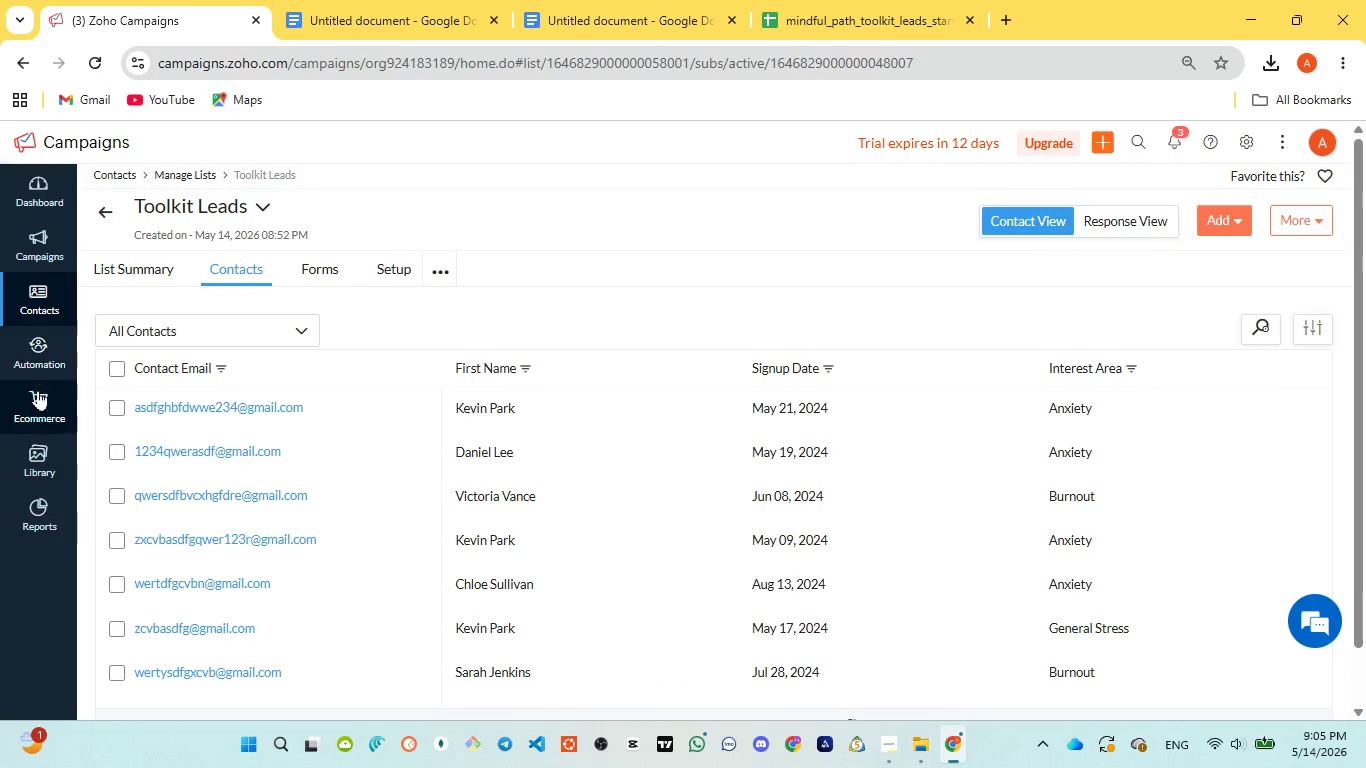 
left_click([36, 454])
 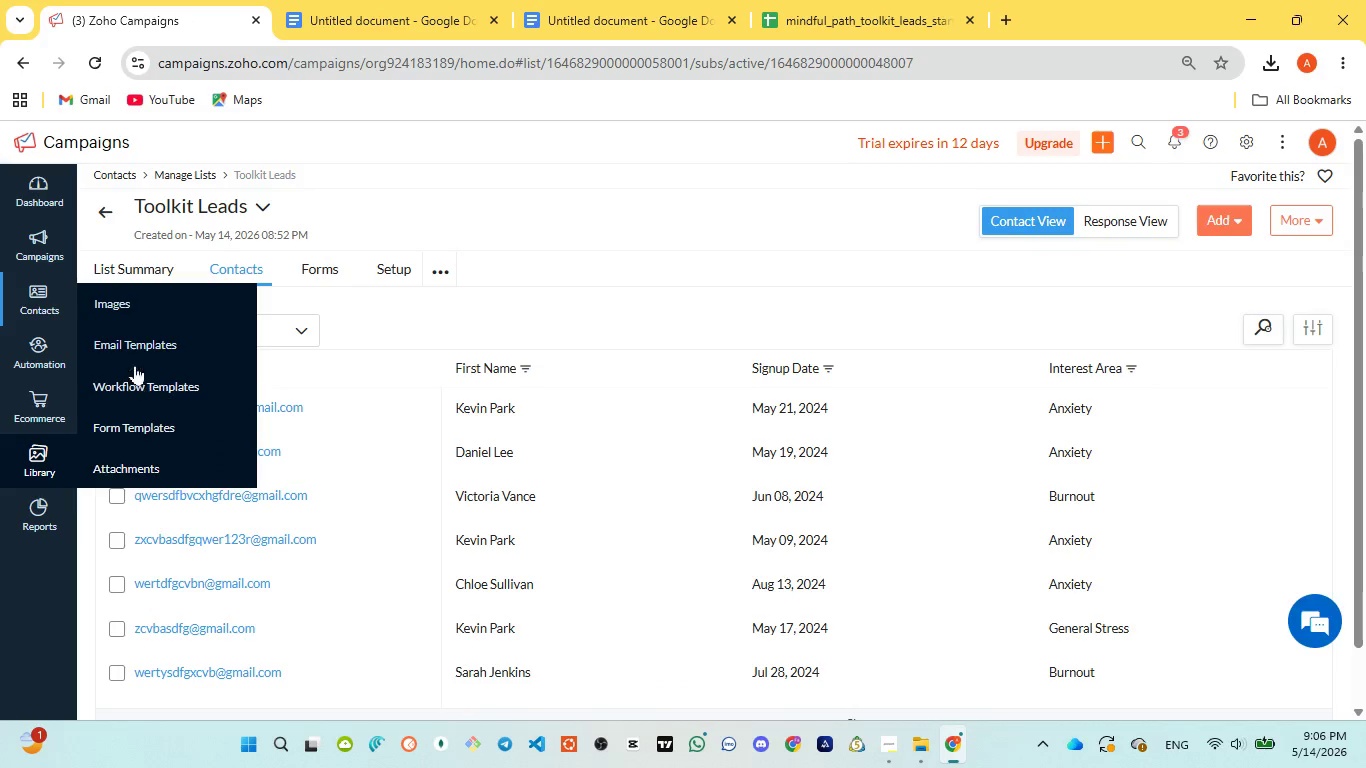 
left_click([135, 337])
 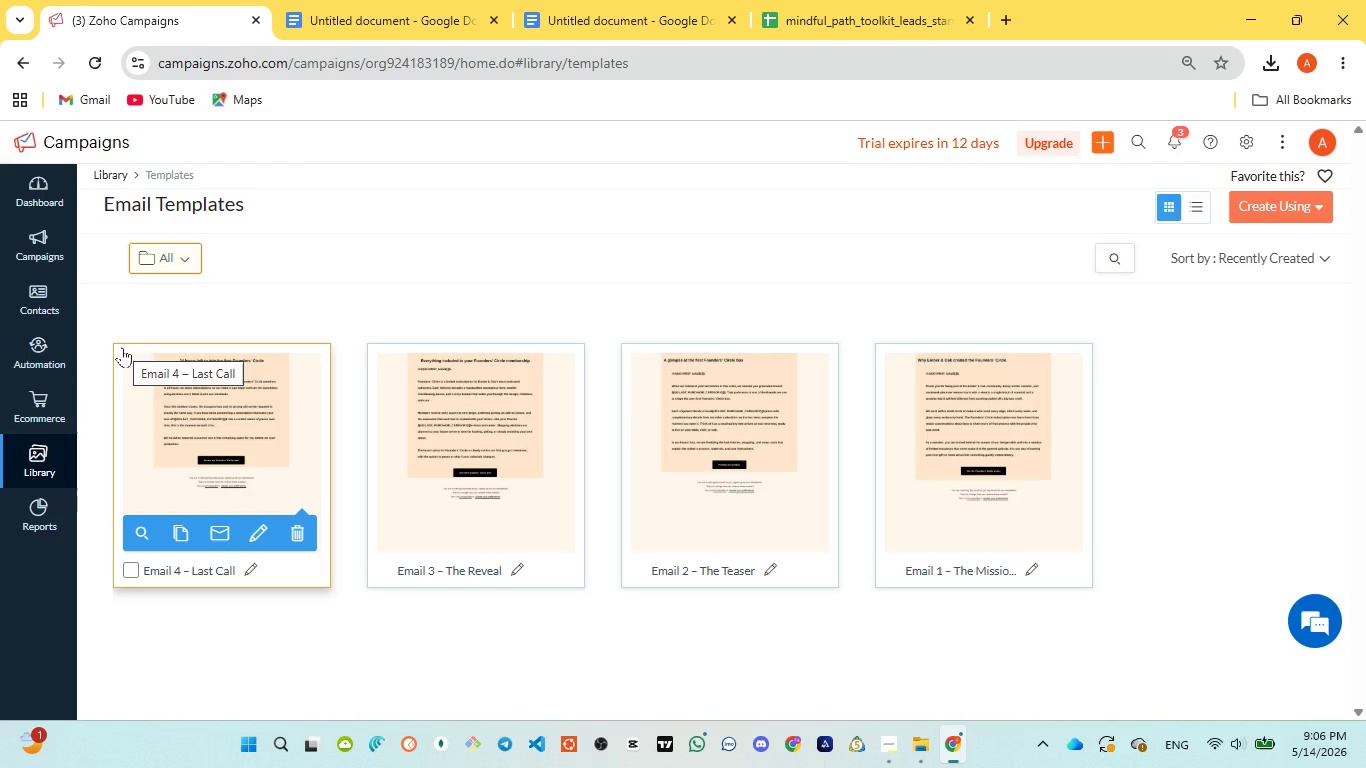 
wait(20.27)
 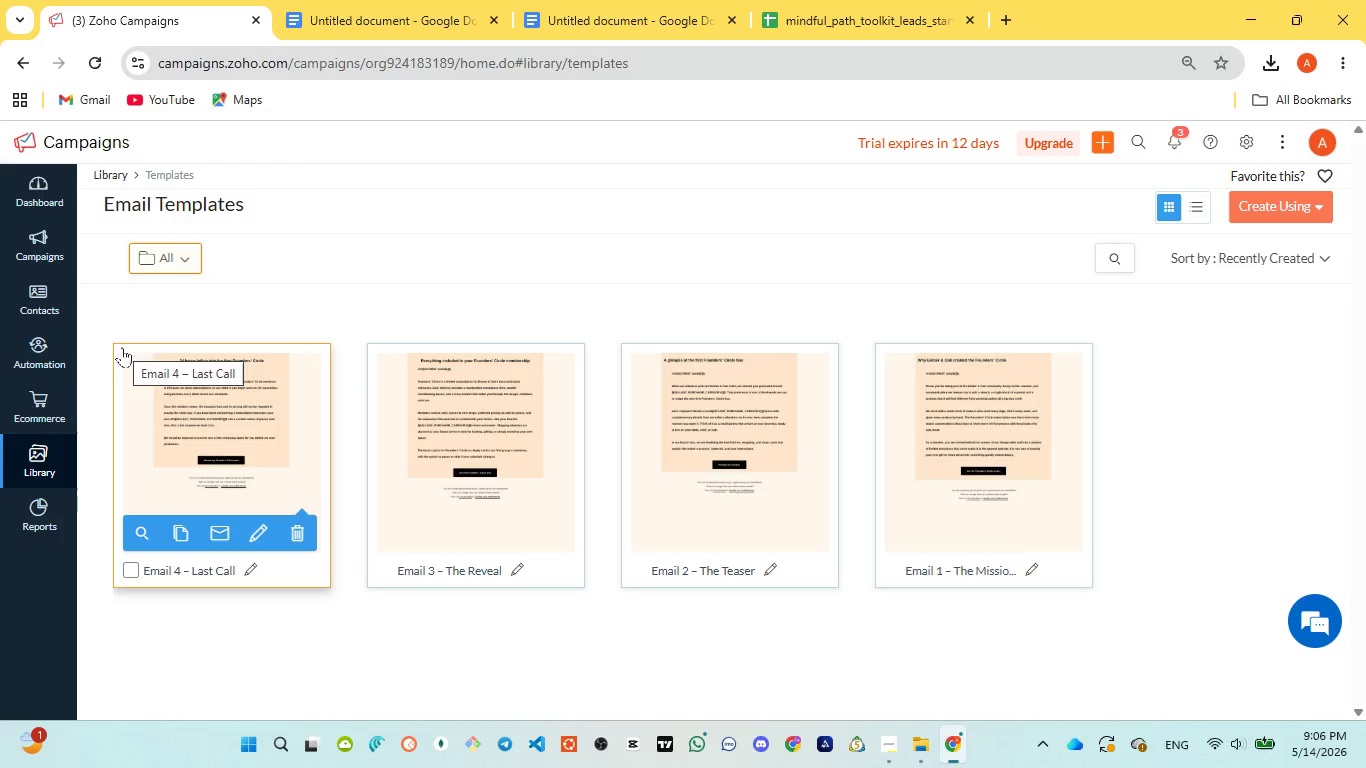 
left_click([1287, 211])
 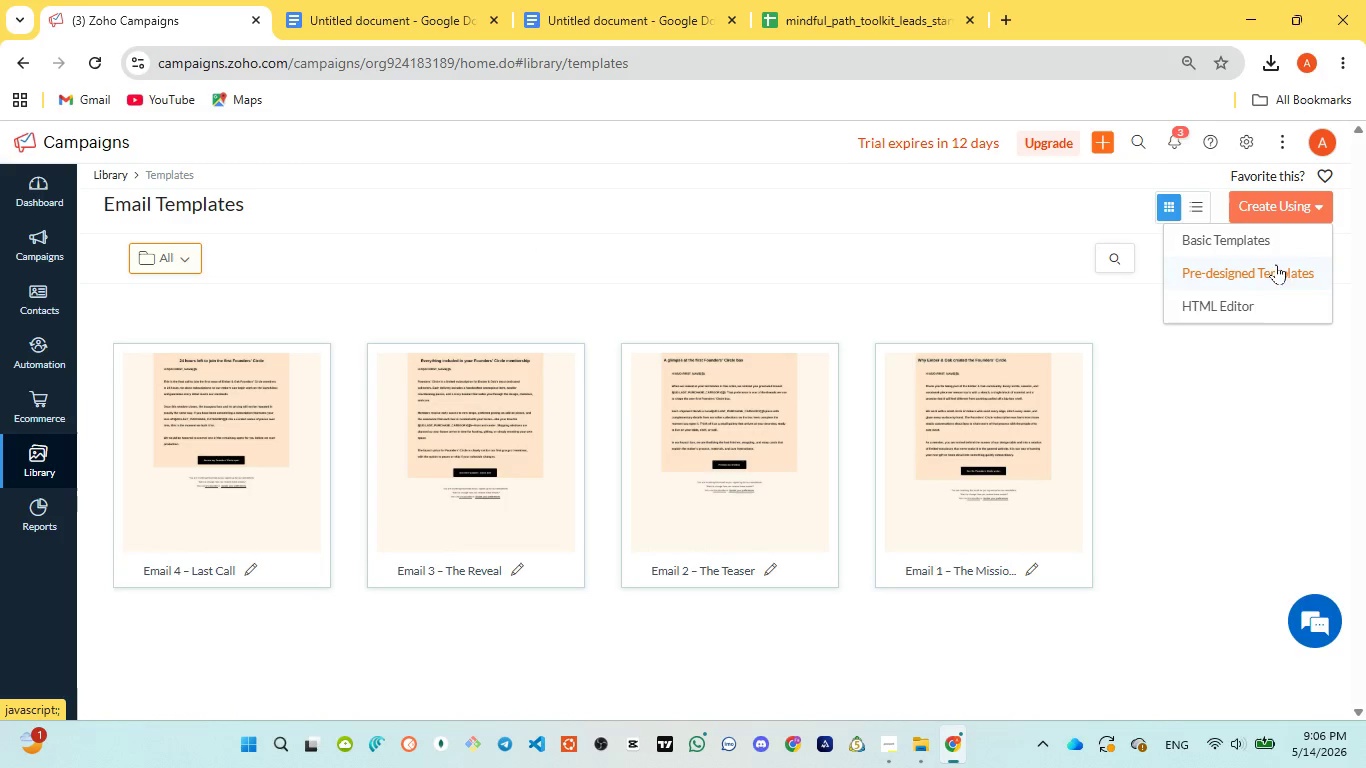 
left_click([1275, 268])
 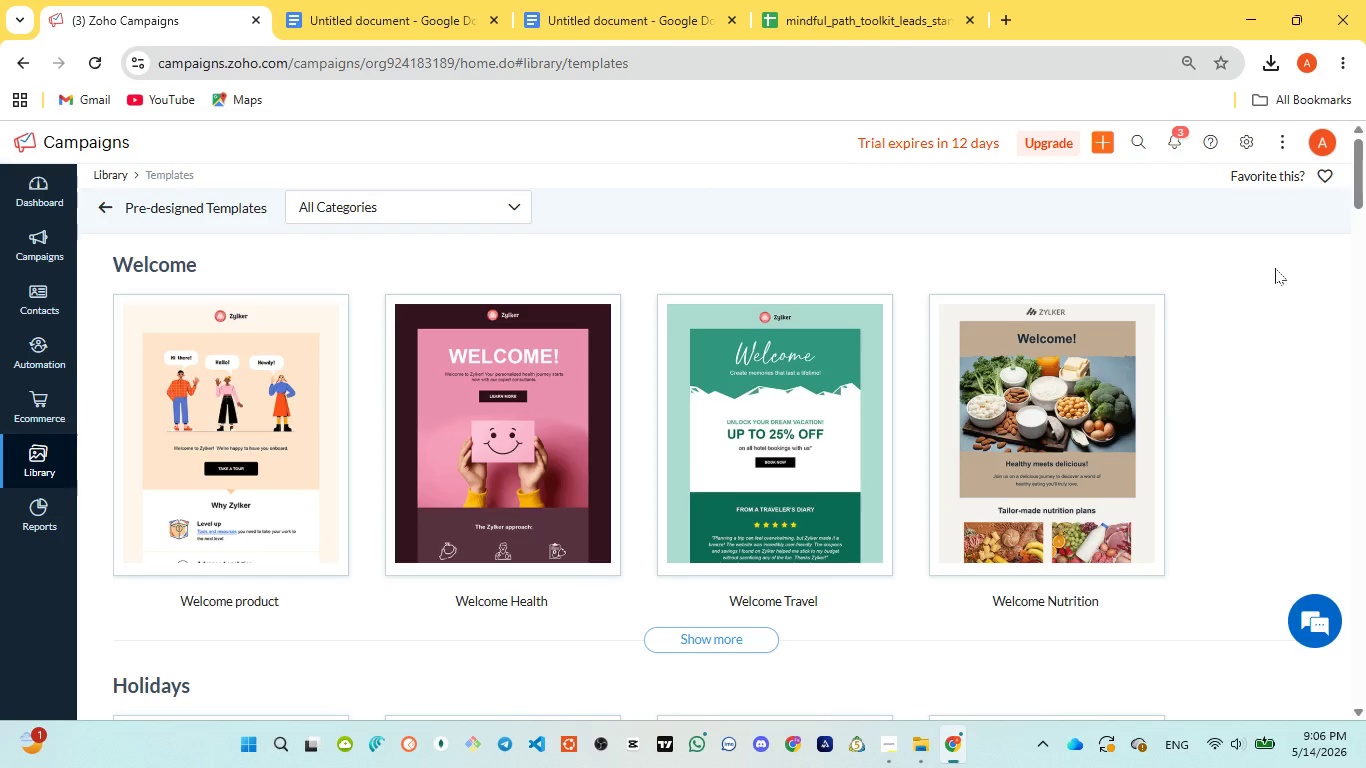 
wait(15.69)
 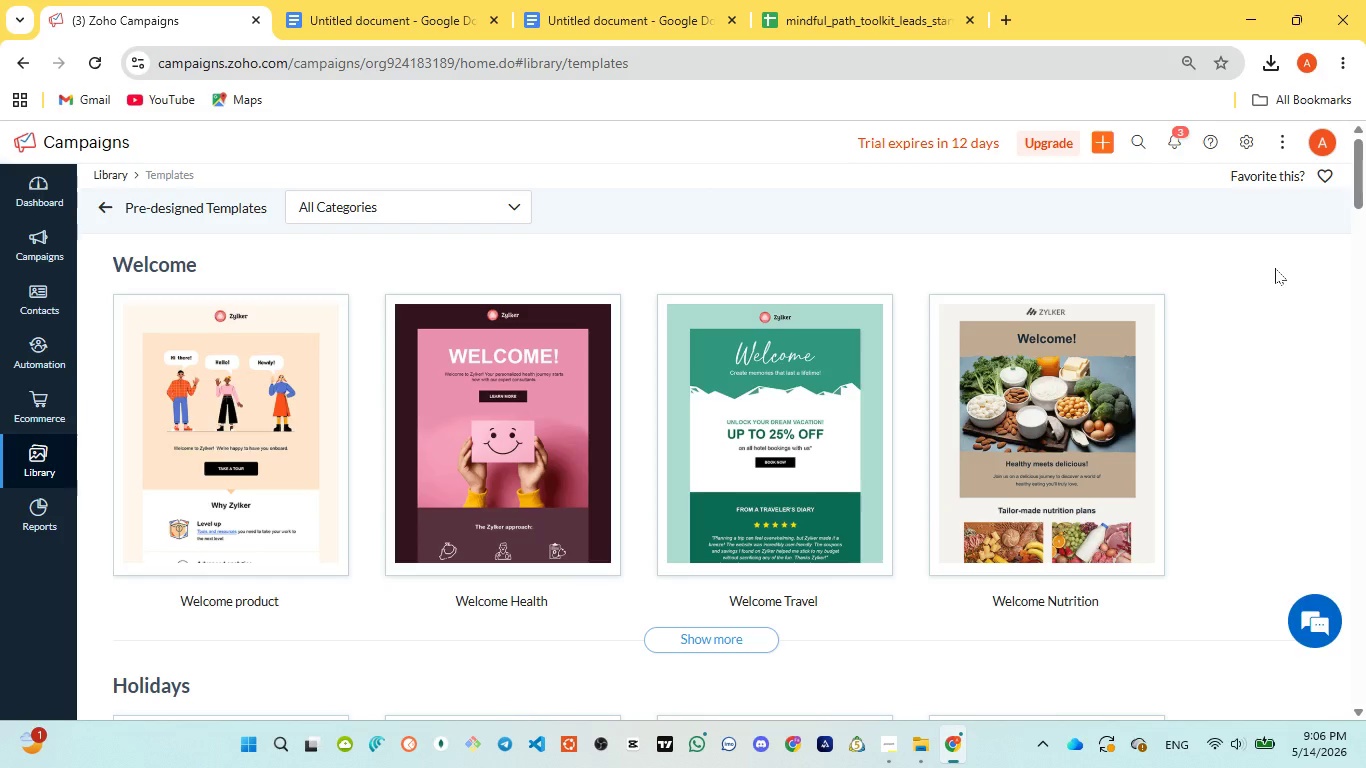 
left_click([225, 461])
 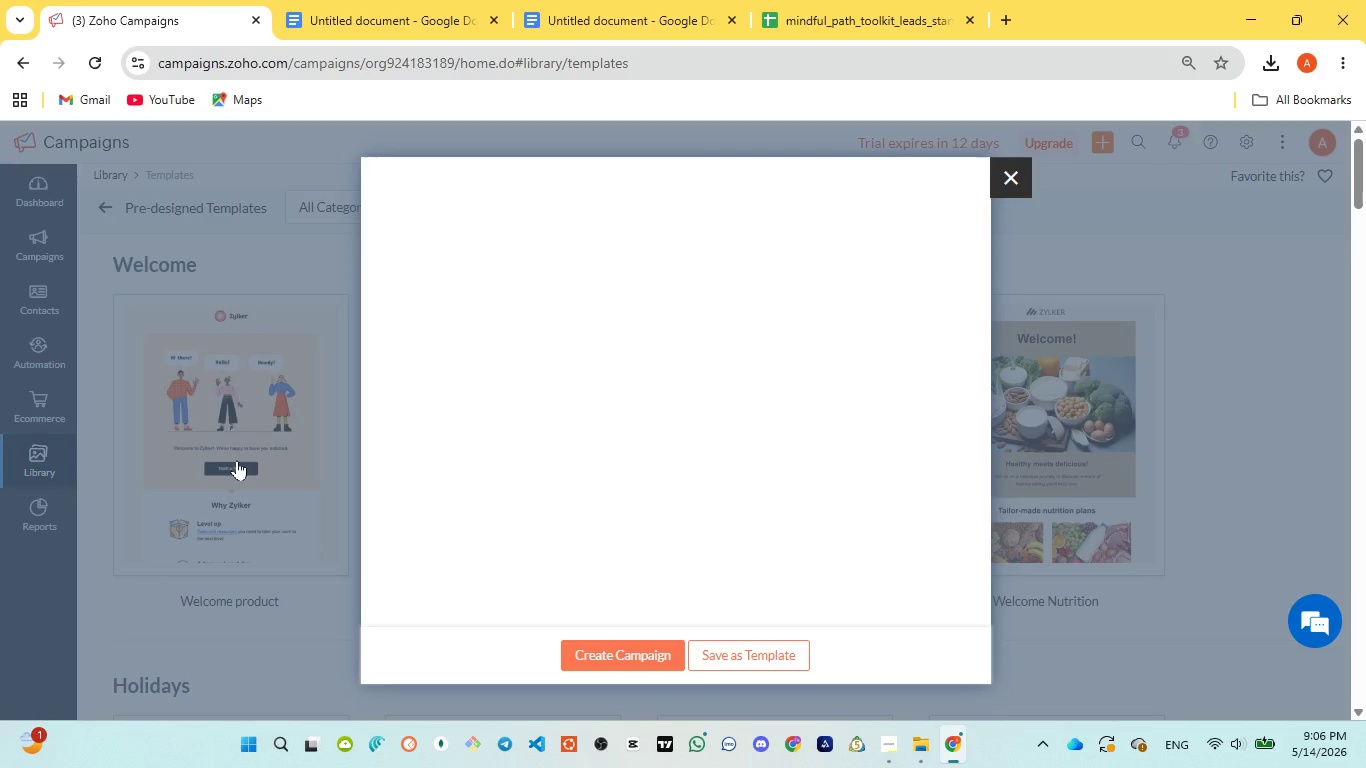 
wait(7.31)
 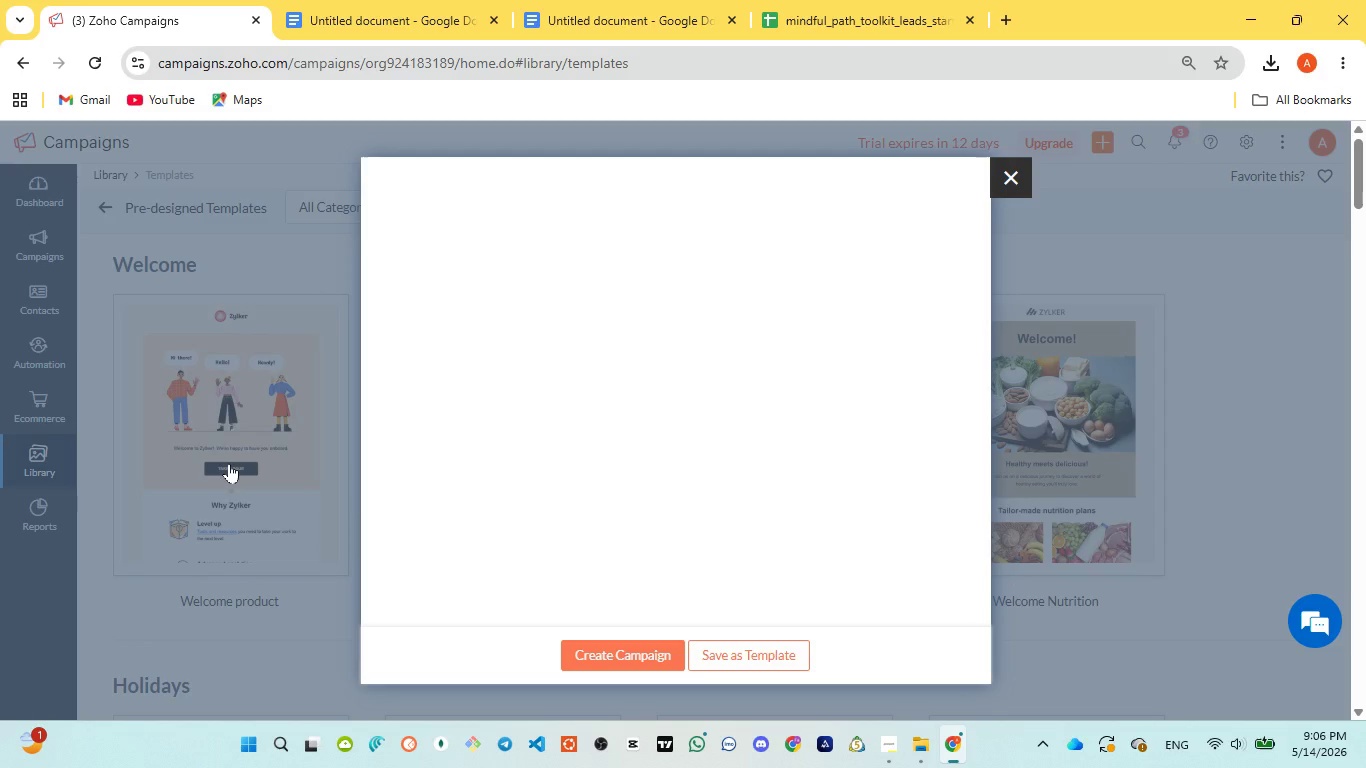 
mouse_move([27, 754])
 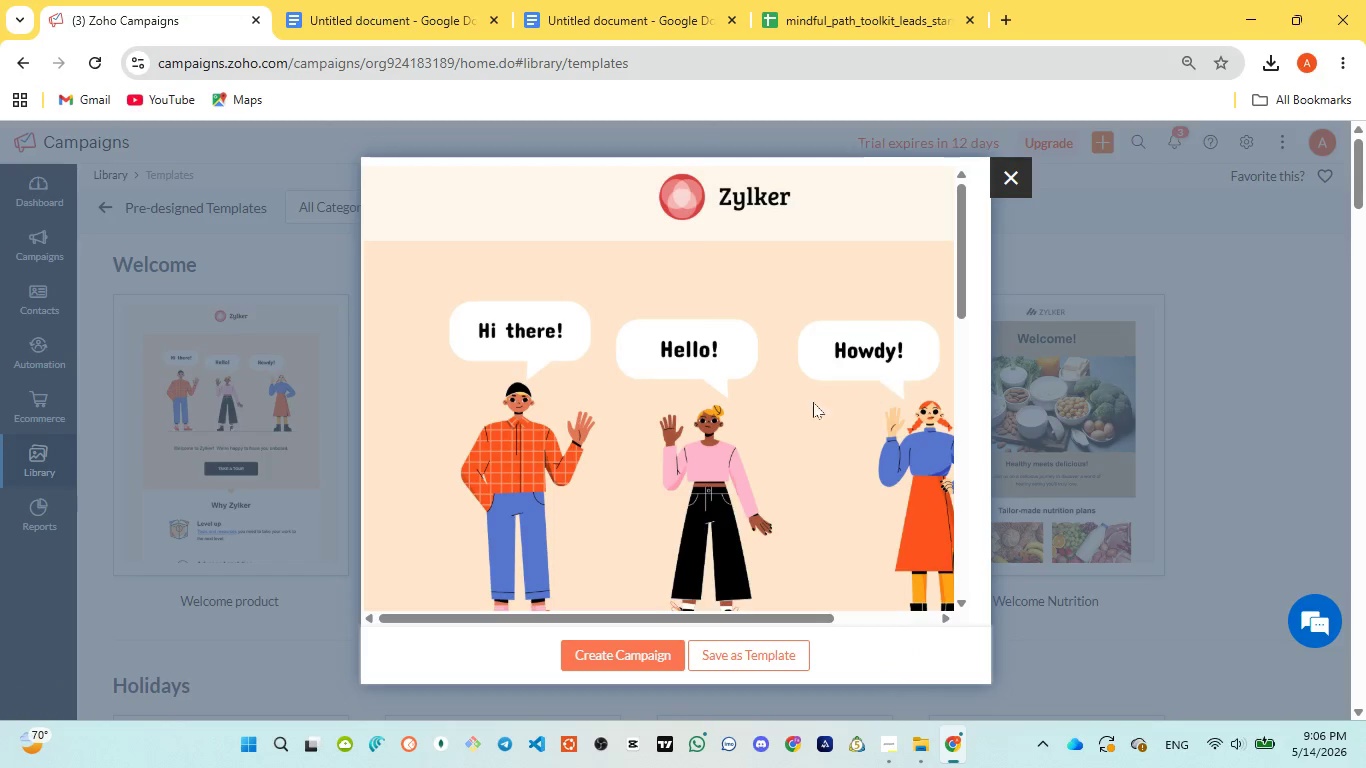 
scroll: coordinate [804, 436], scroll_direction: down, amount: 3.0
 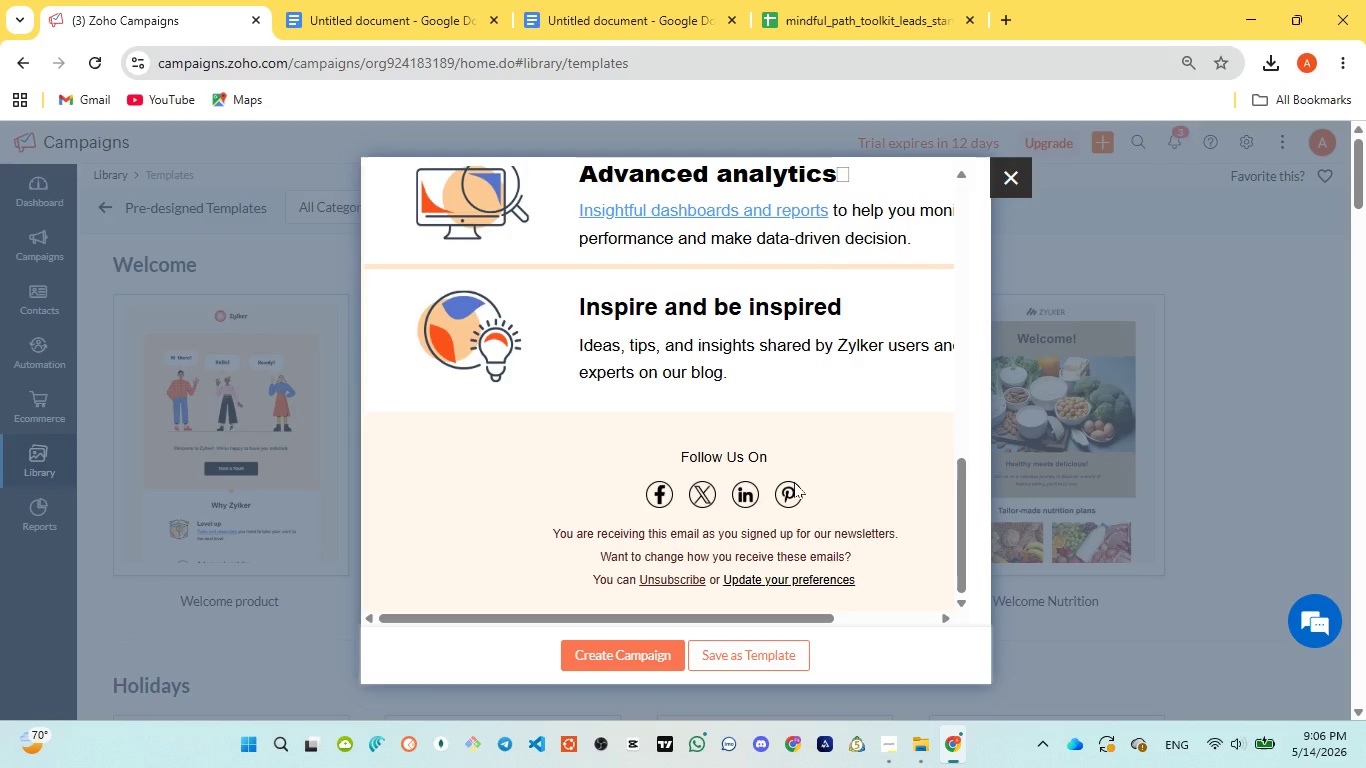 
left_click([757, 648])
 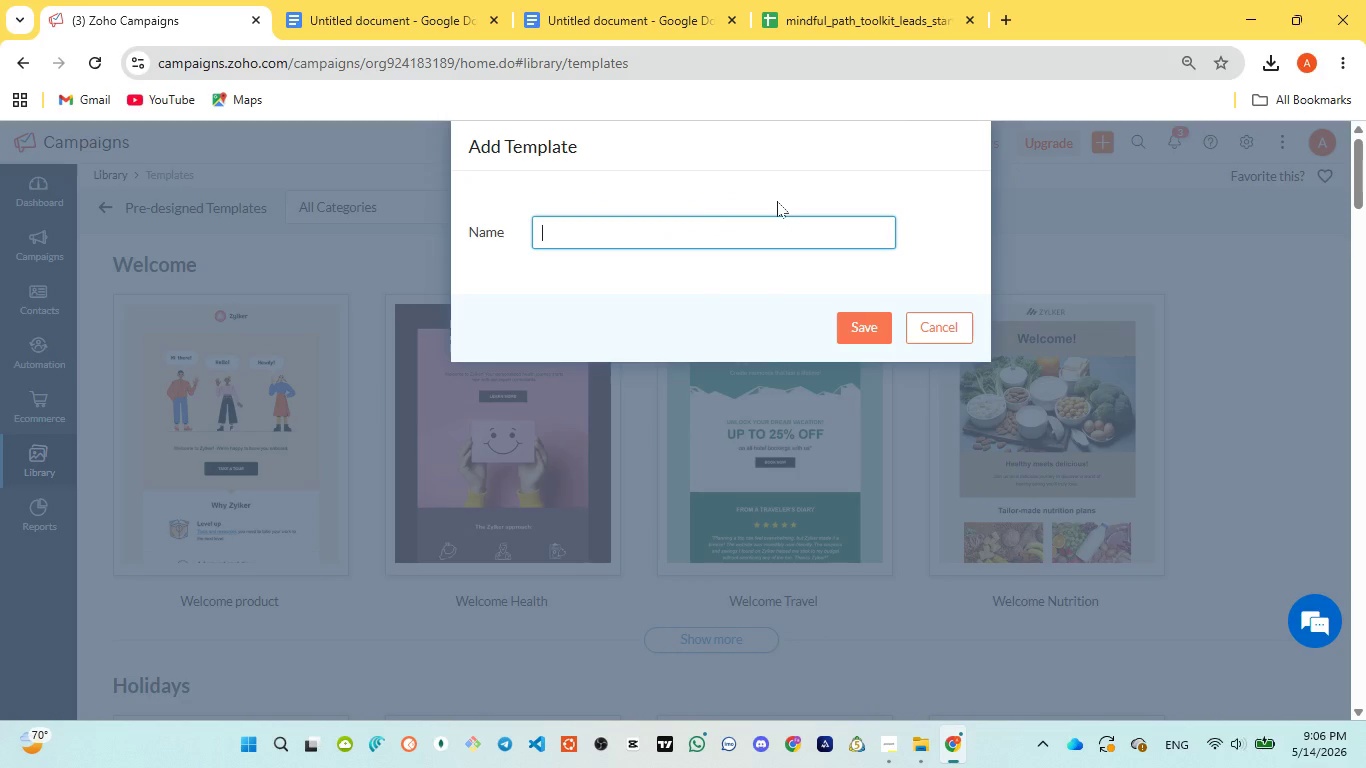 
left_click([773, 227])
 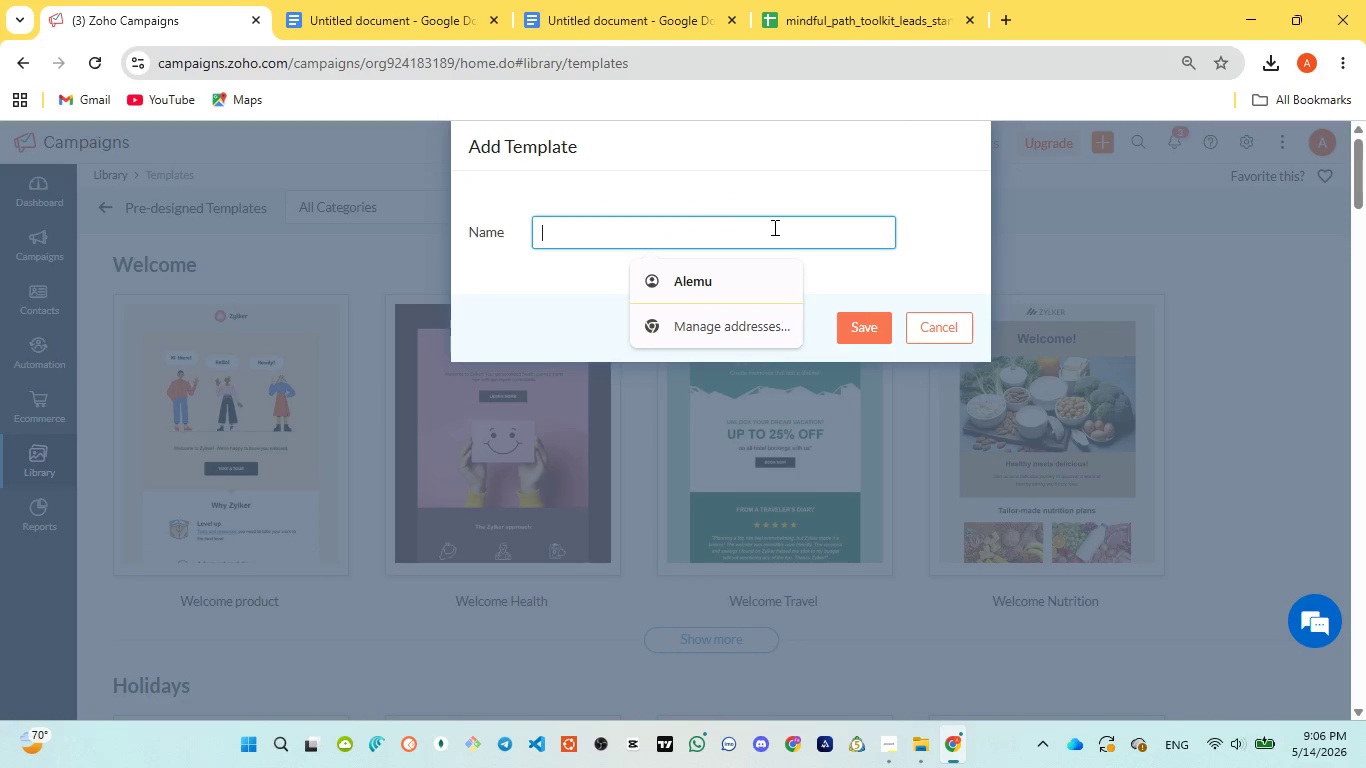 
key(Control+V)
 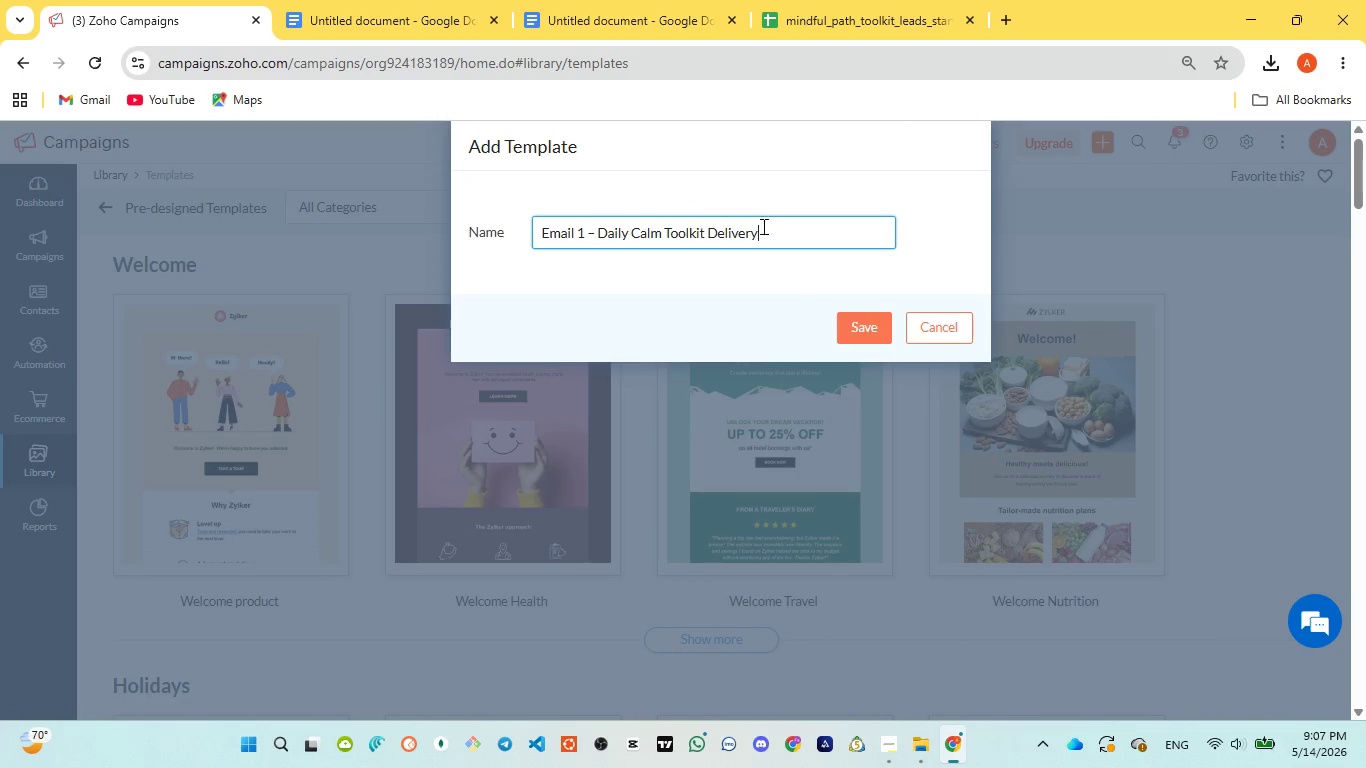 
wait(5.98)
 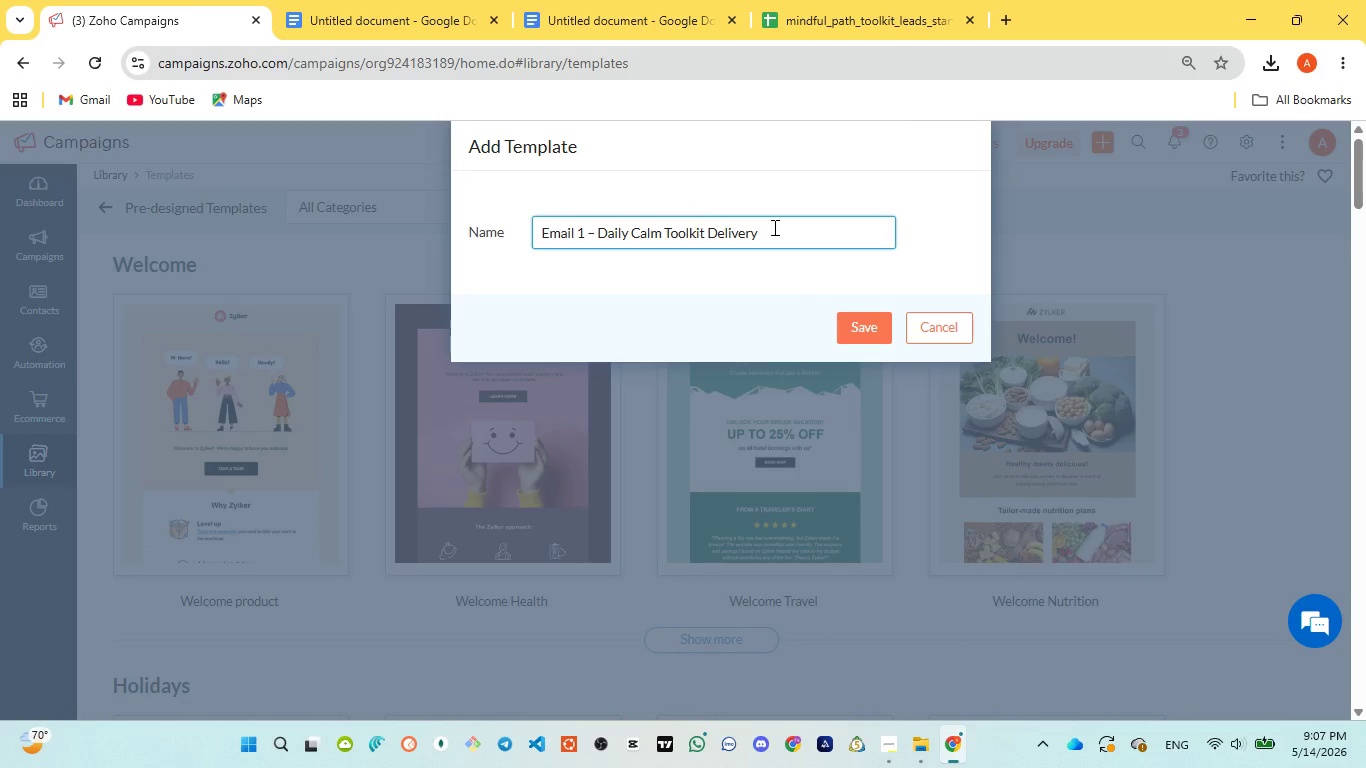 
left_click([707, 0])
 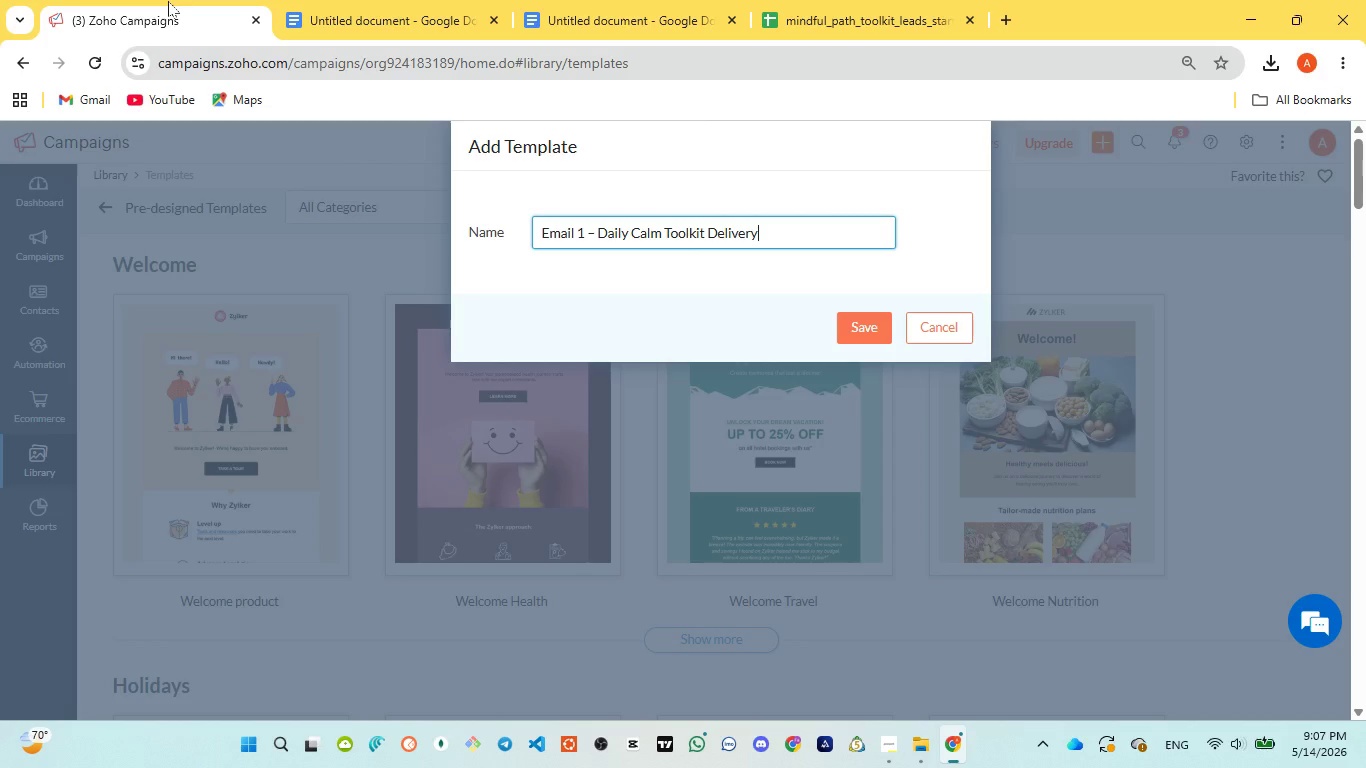 
wait(7.31)
 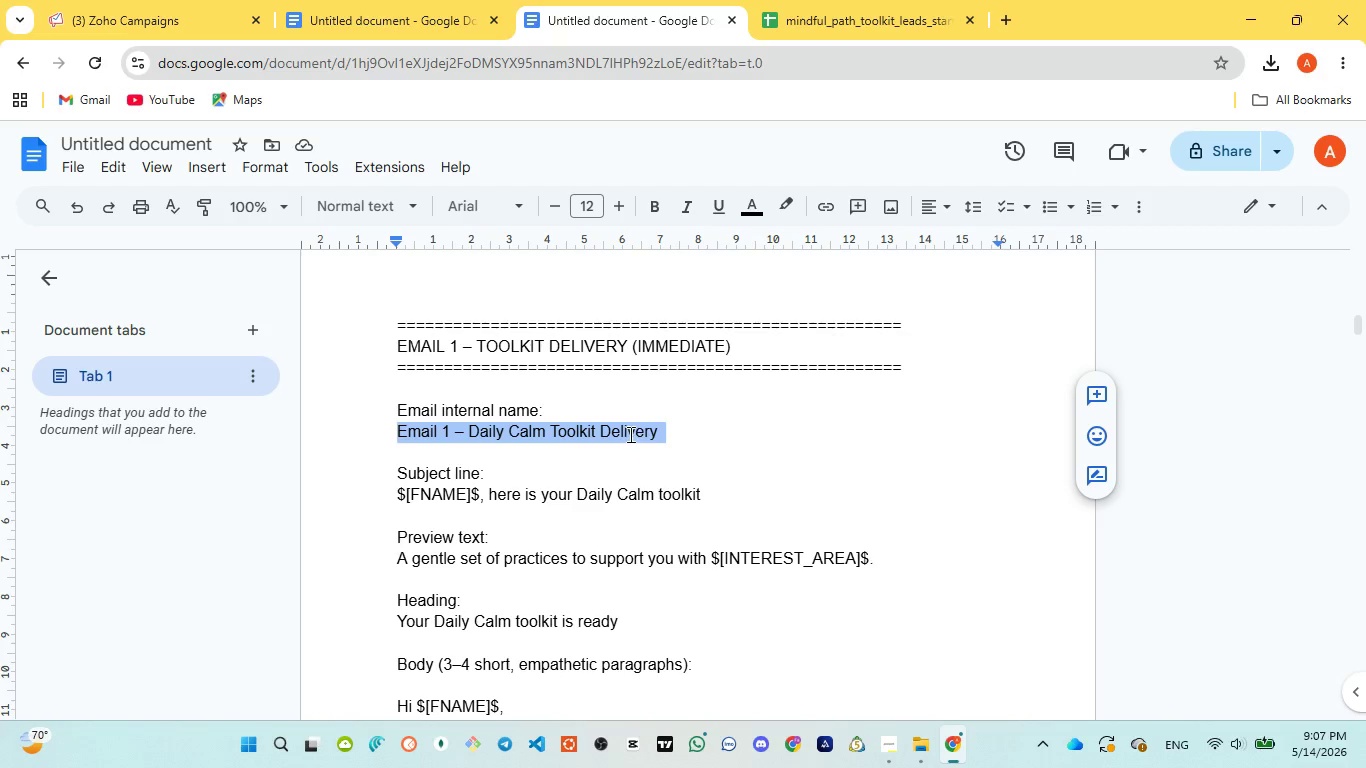 
left_click([866, 326])
 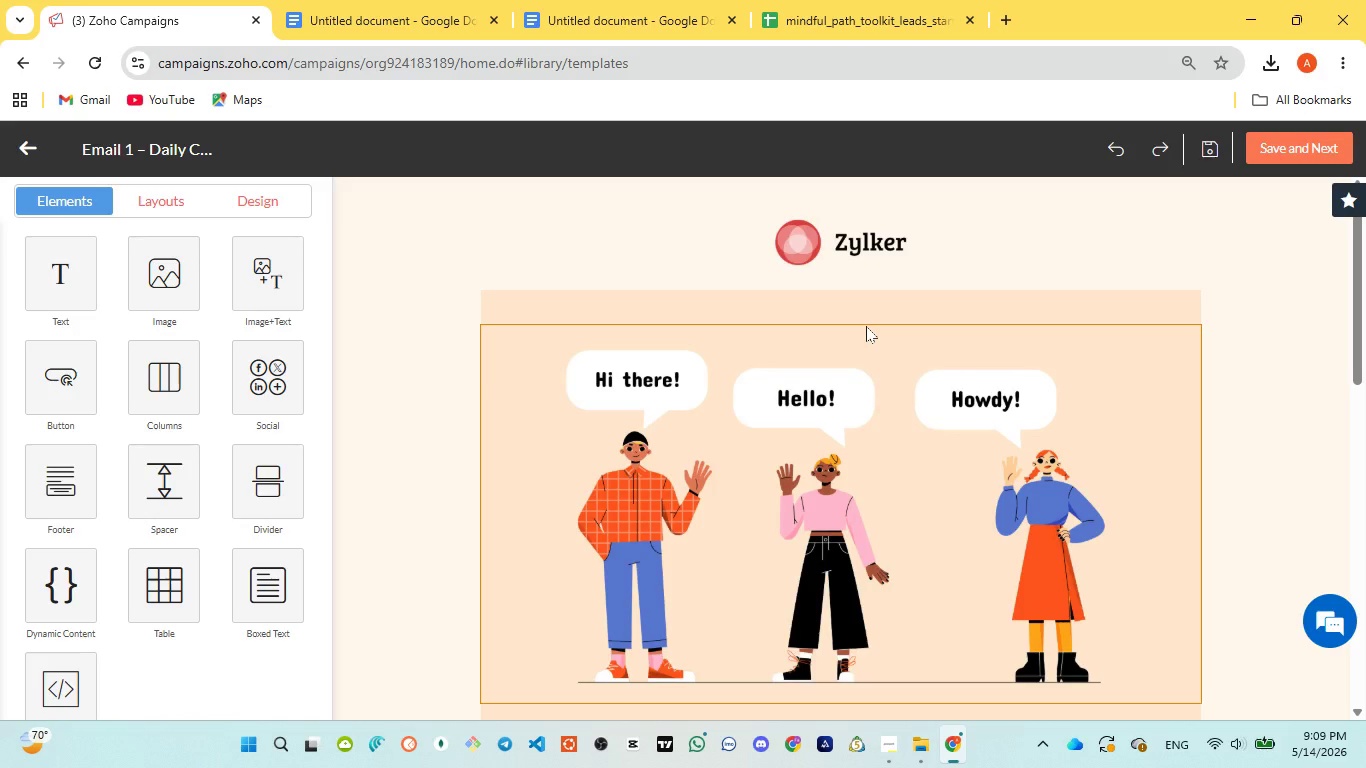 
wait(148.03)
 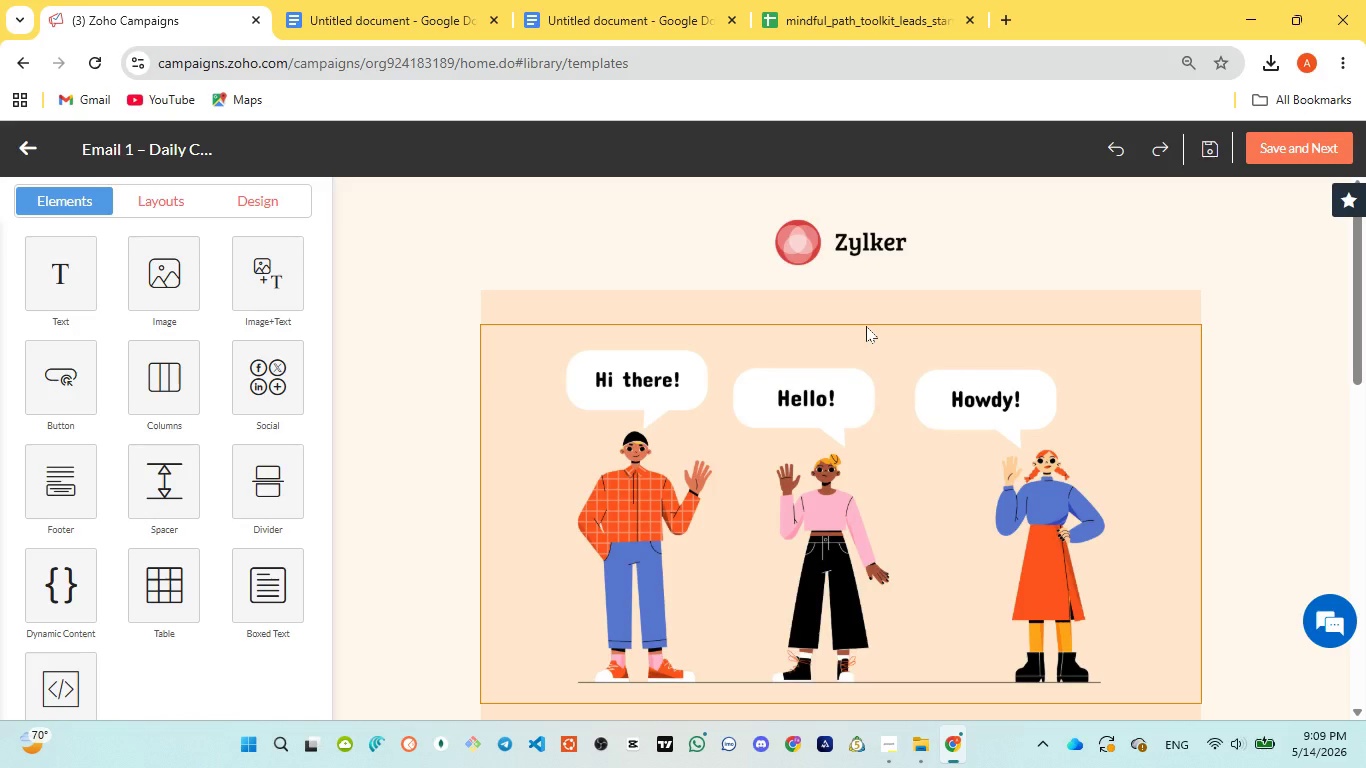 
left_click([983, 242])
 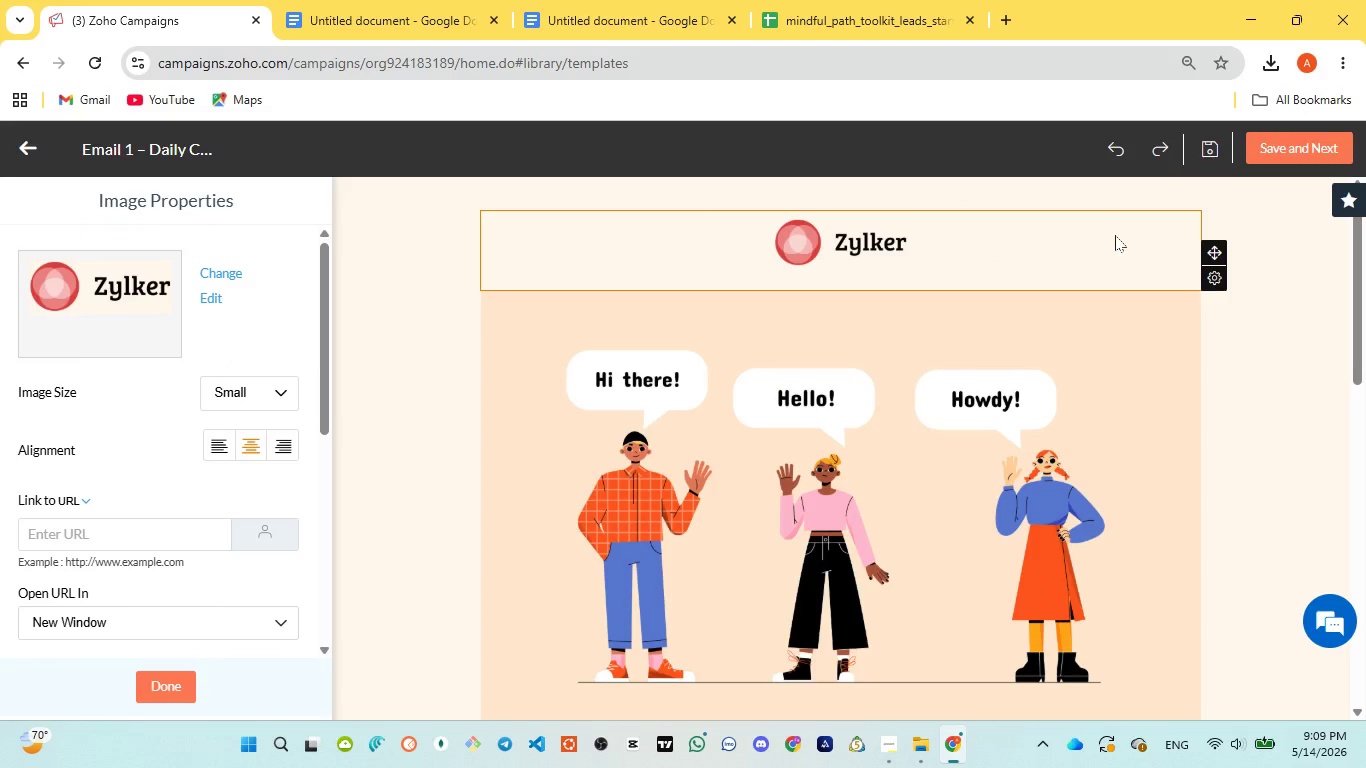 
mouse_move([1209, 279])
 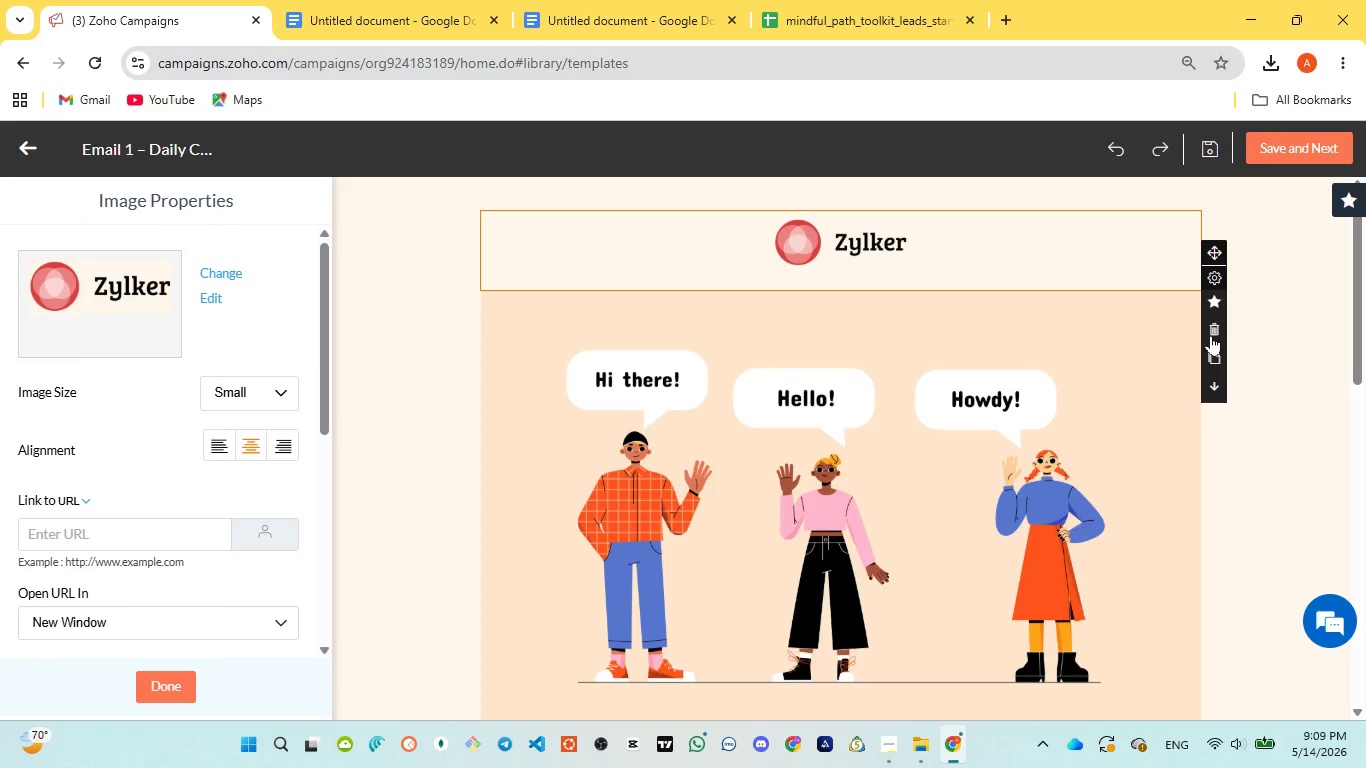 
left_click([1213, 333])
 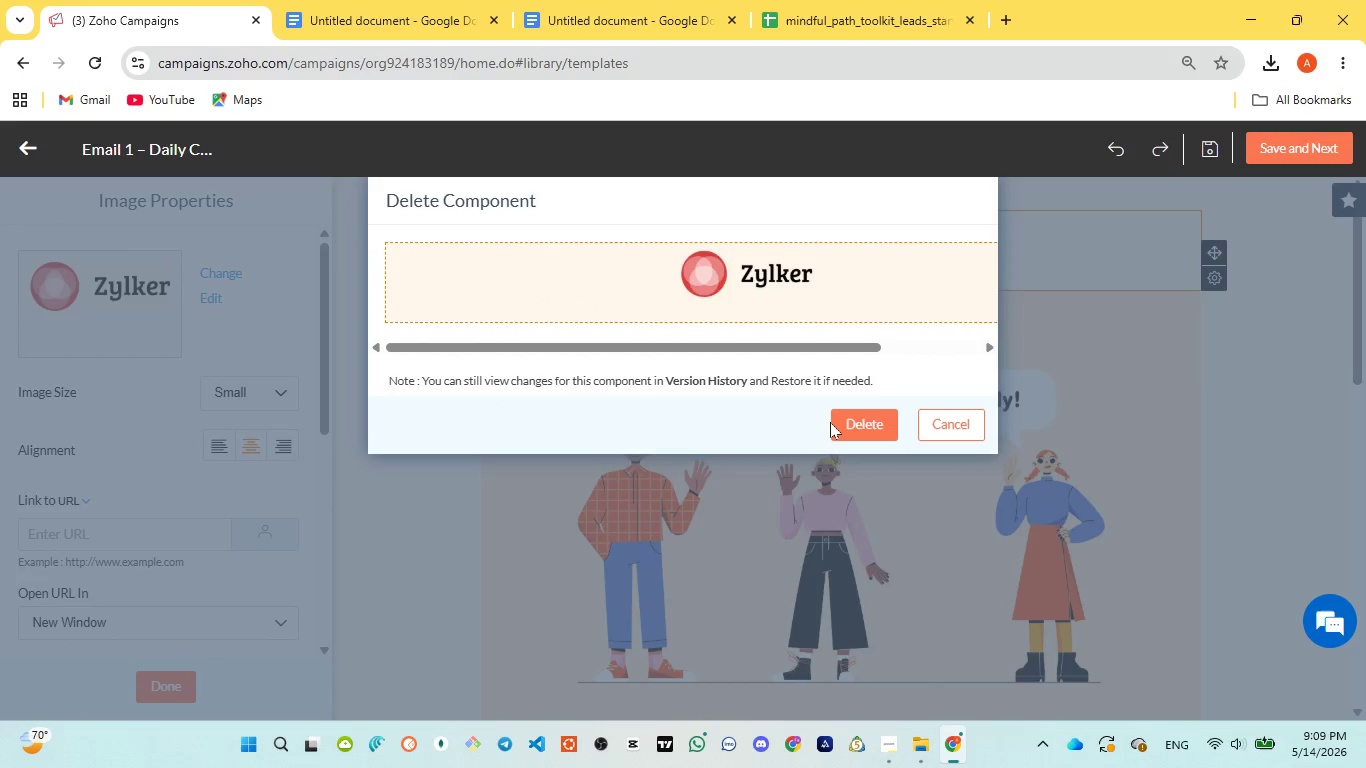 
left_click([838, 426])
 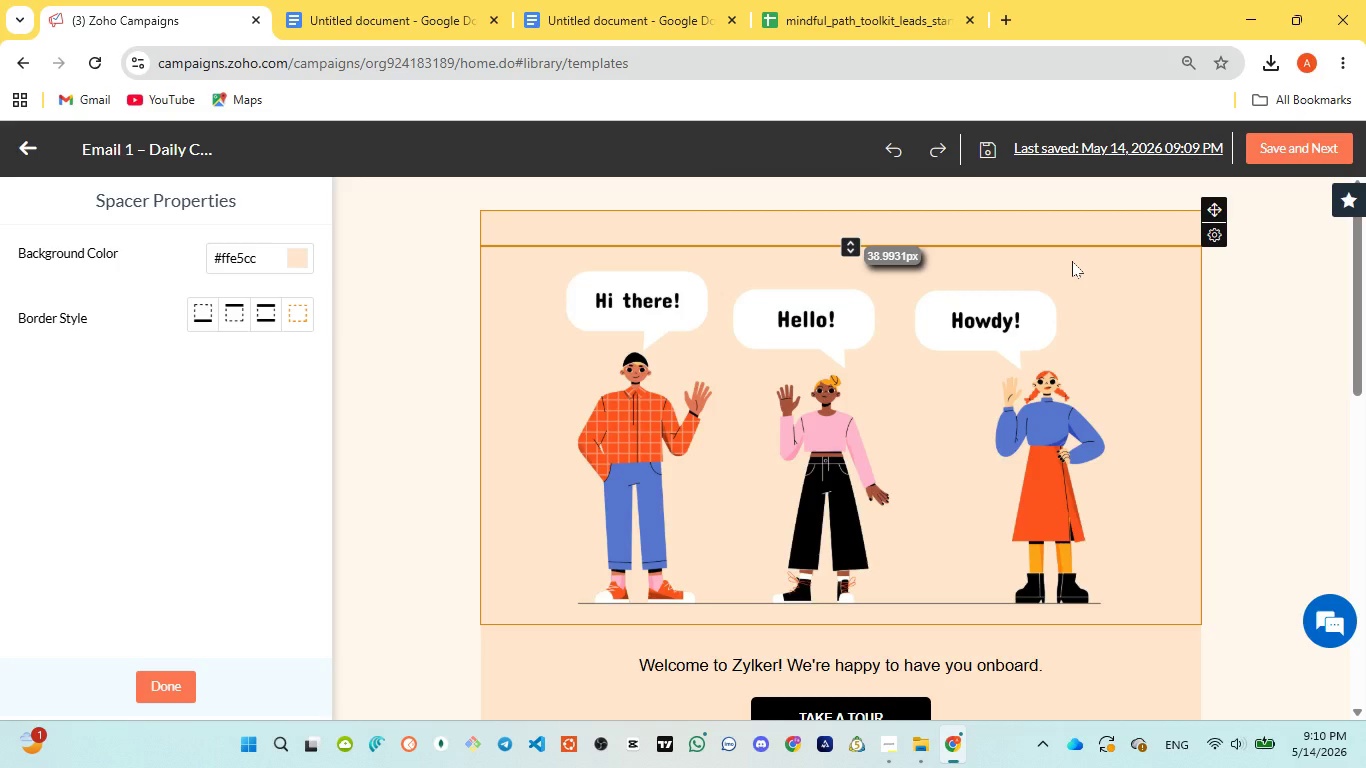 
wait(52.55)
 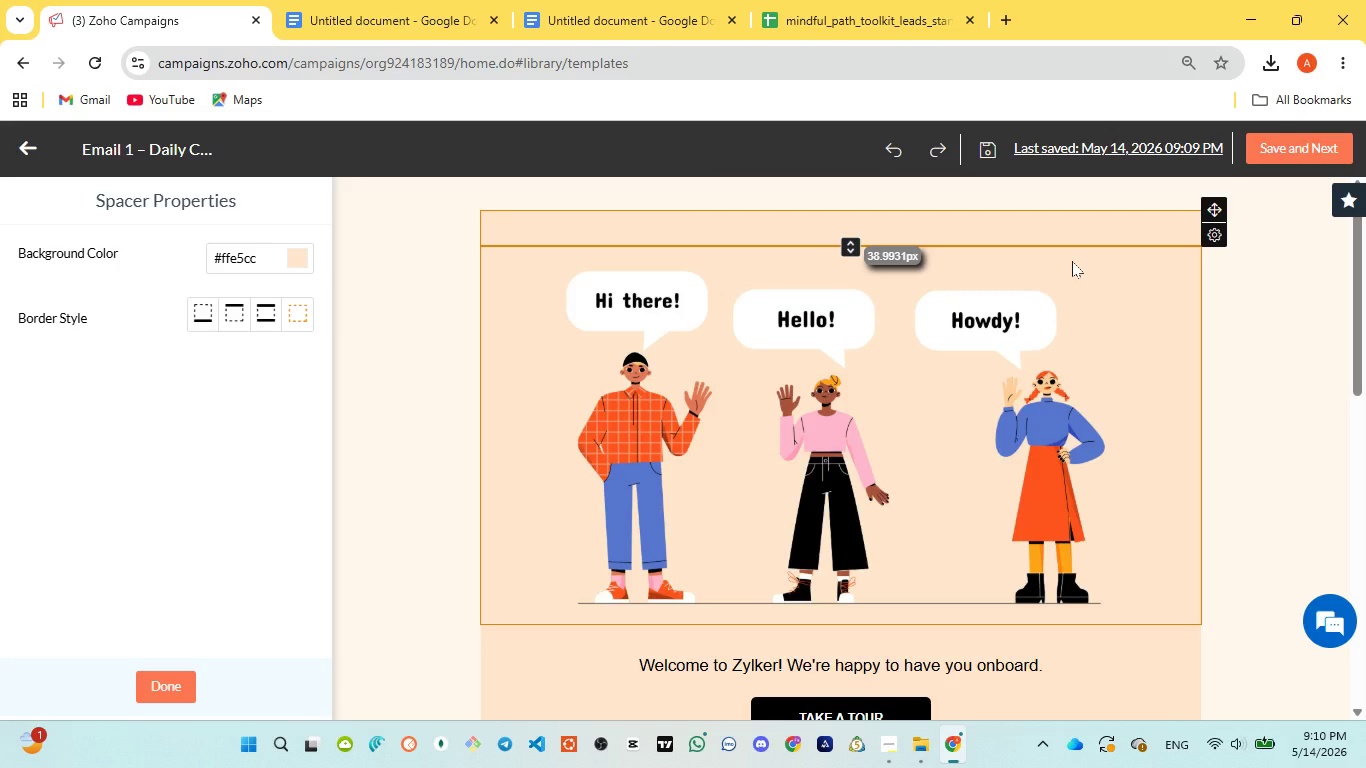 
scroll: coordinate [1079, 305], scroll_direction: up, amount: 3.0
 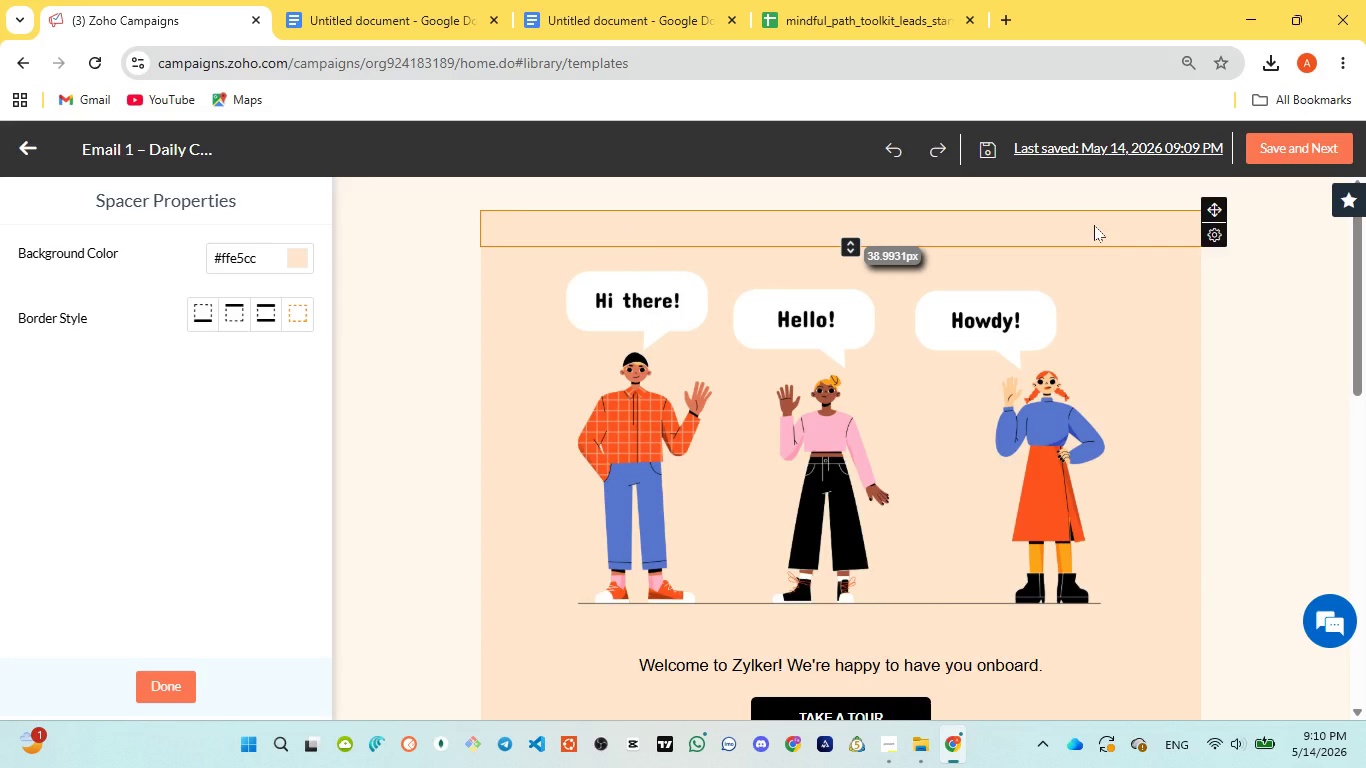 
left_click([1094, 225])
 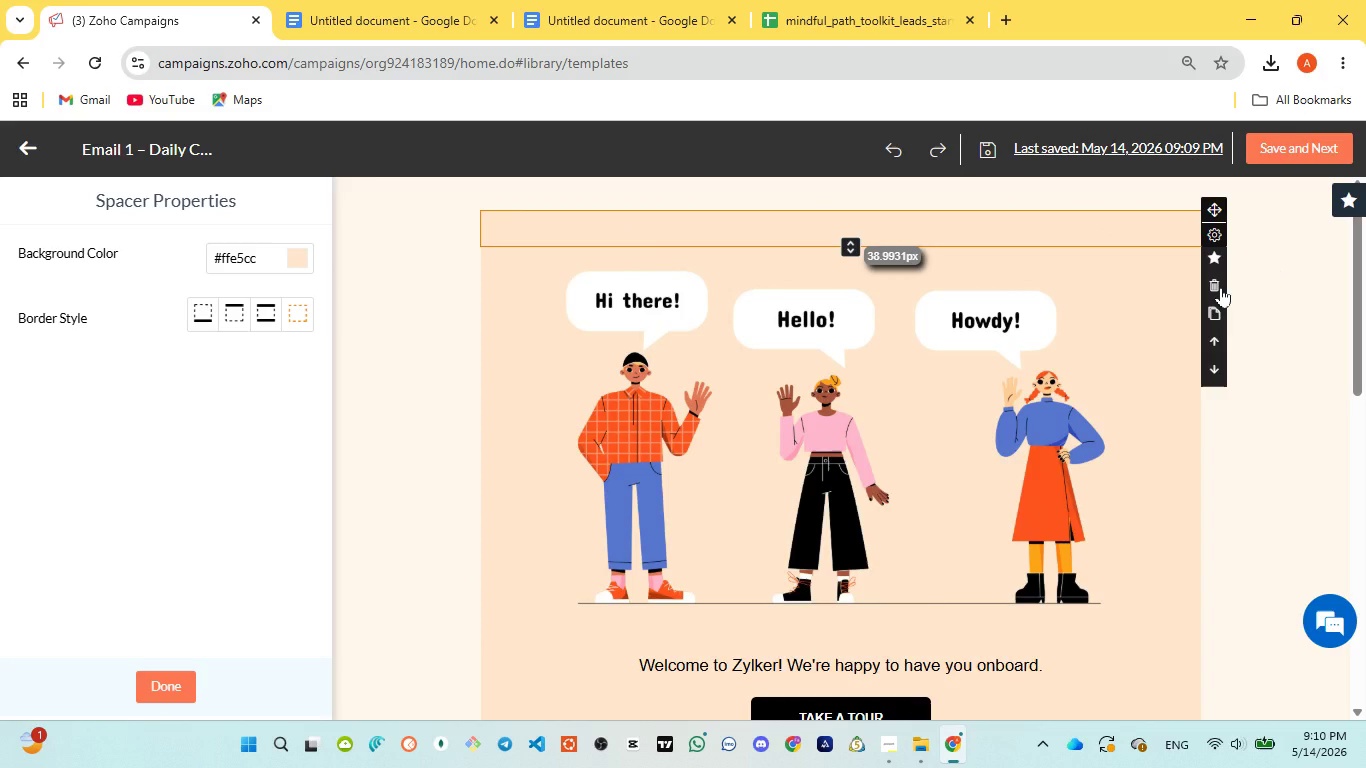 
left_click([1221, 288])
 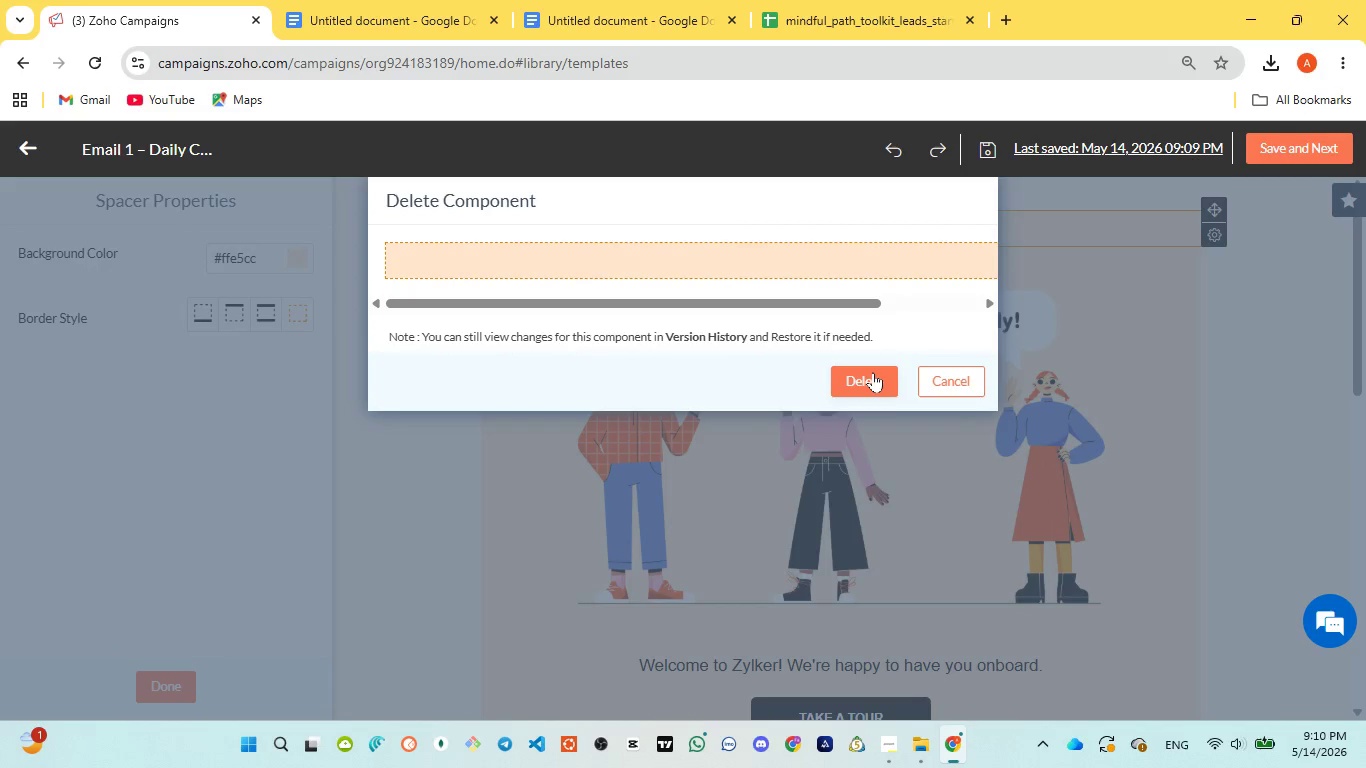 
left_click([873, 372])
 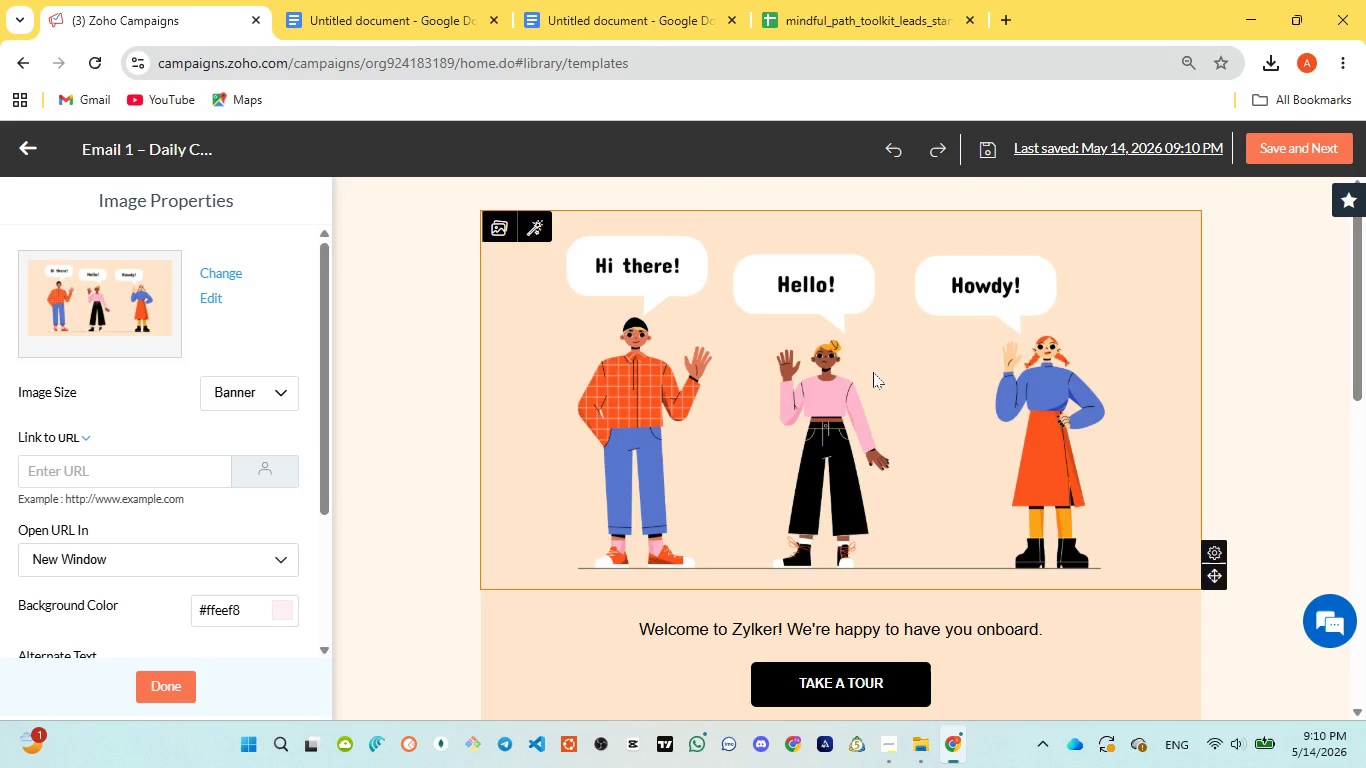 
wait(14.23)
 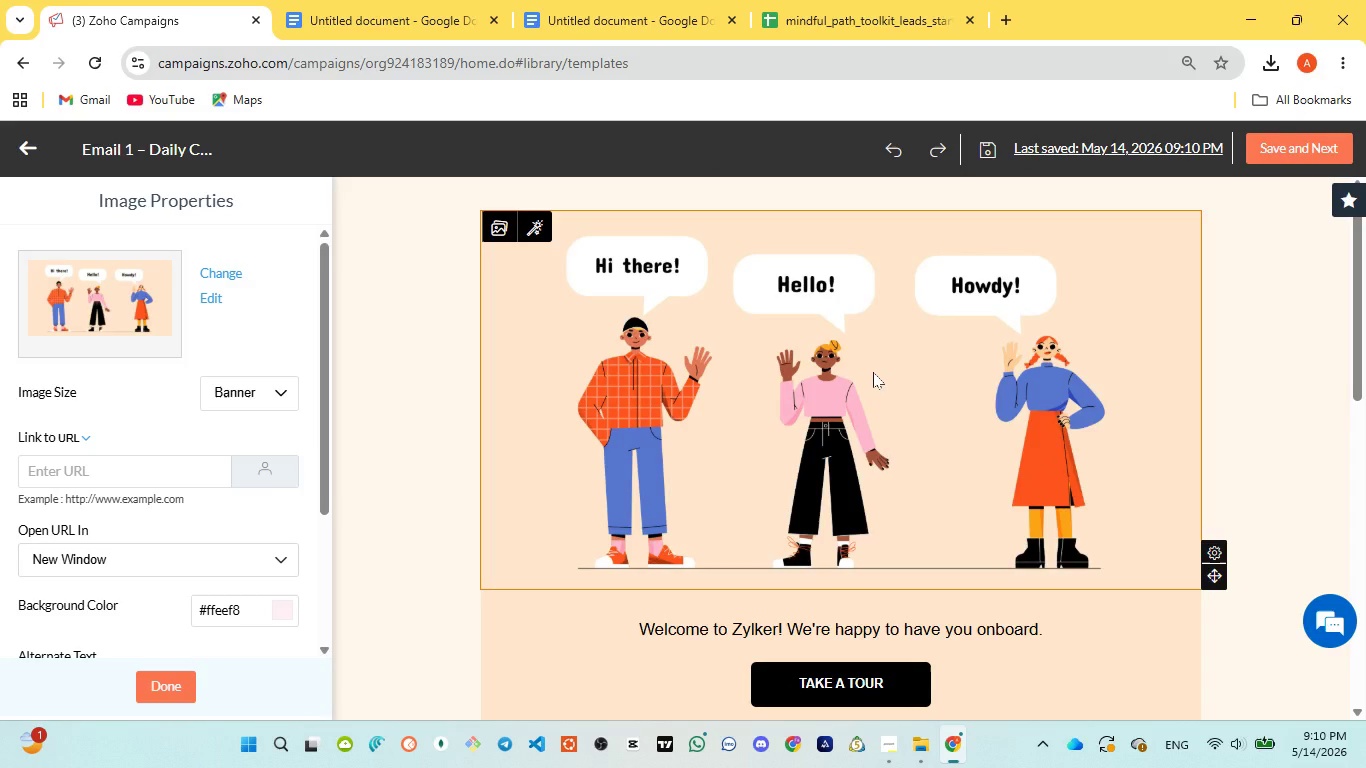 
left_click([1215, 441])
 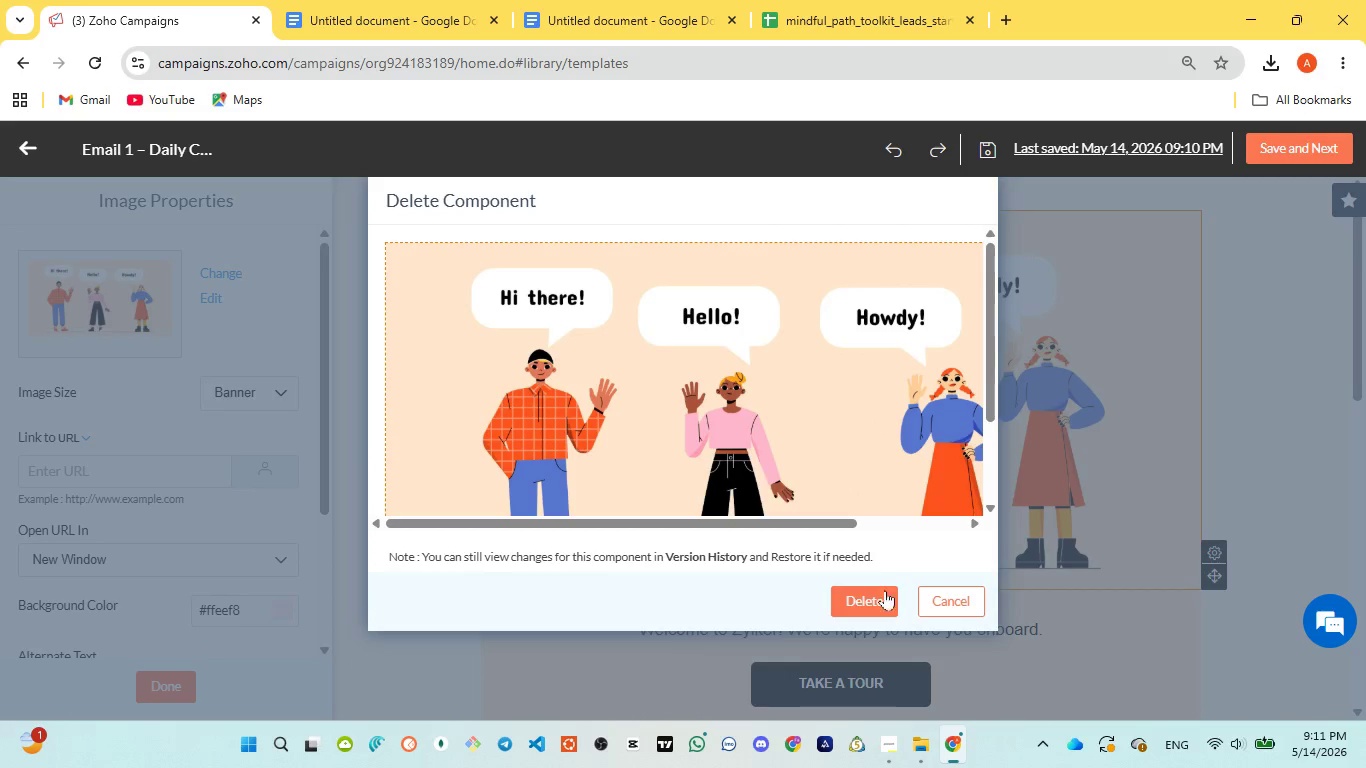 
left_click([877, 604])
 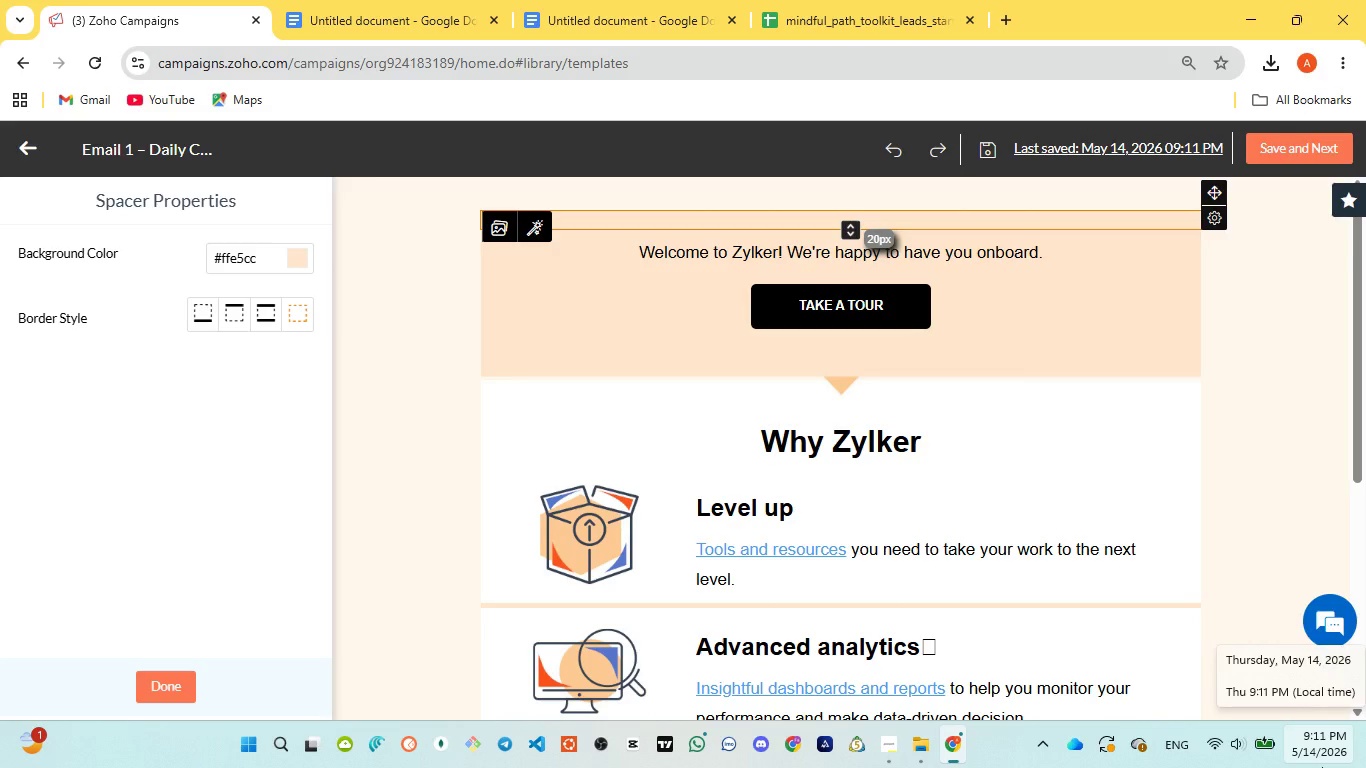 
wait(30.53)
 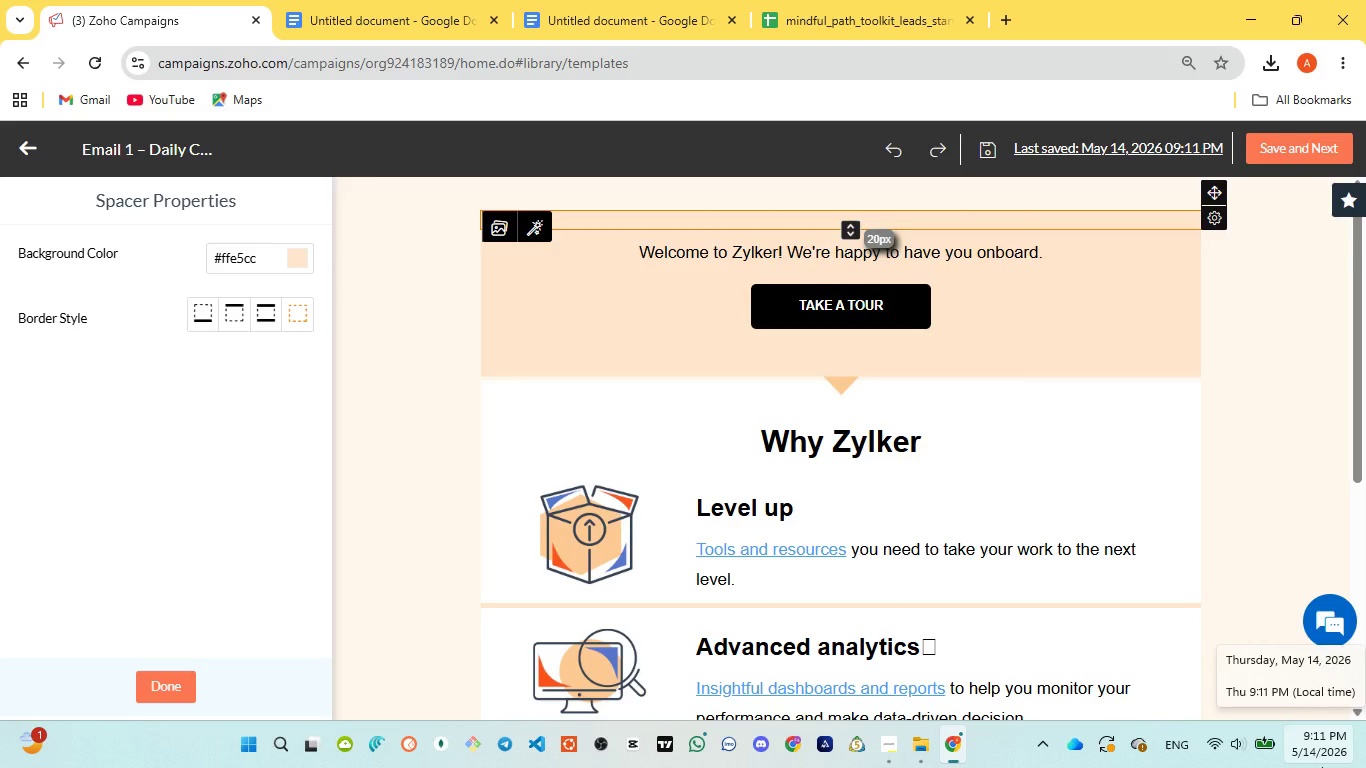 
scroll: coordinate [1079, 290], scroll_direction: up, amount: 2.0
 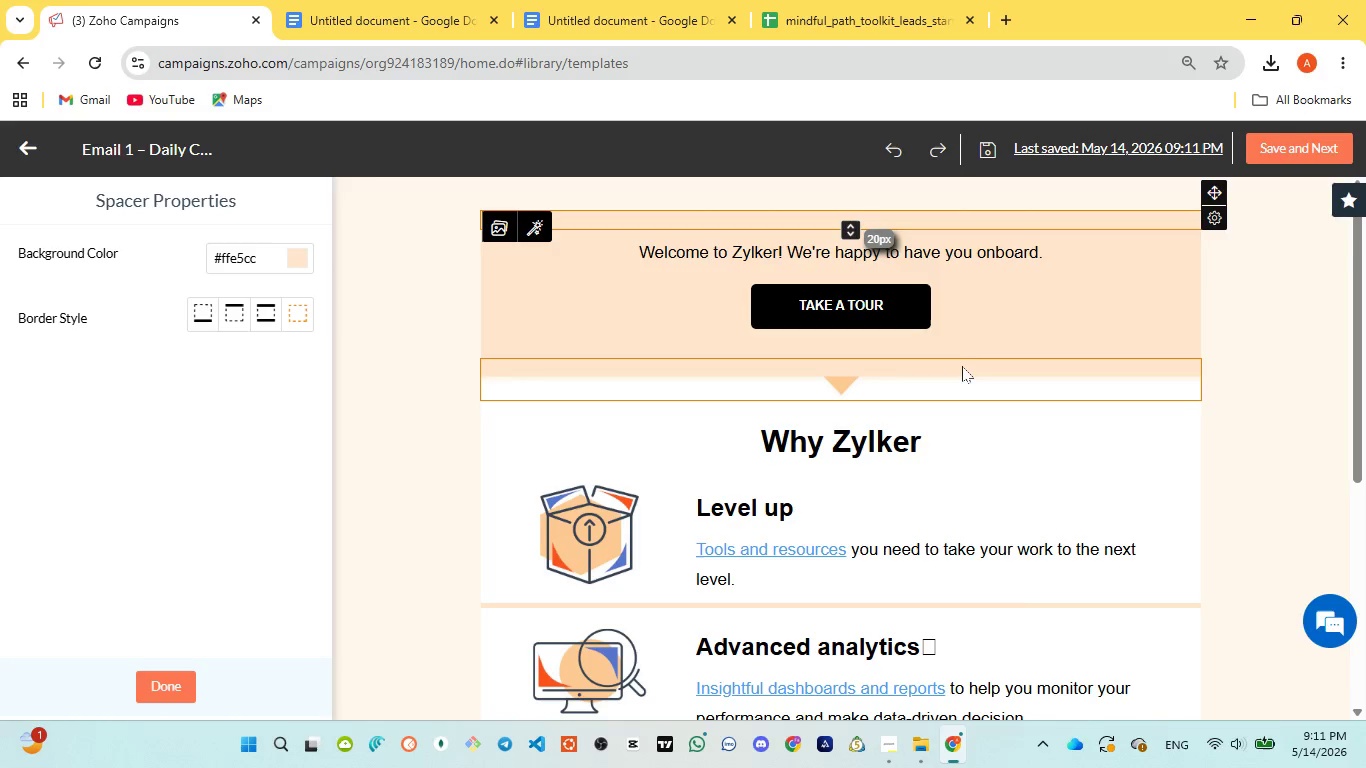 
left_click([959, 366])
 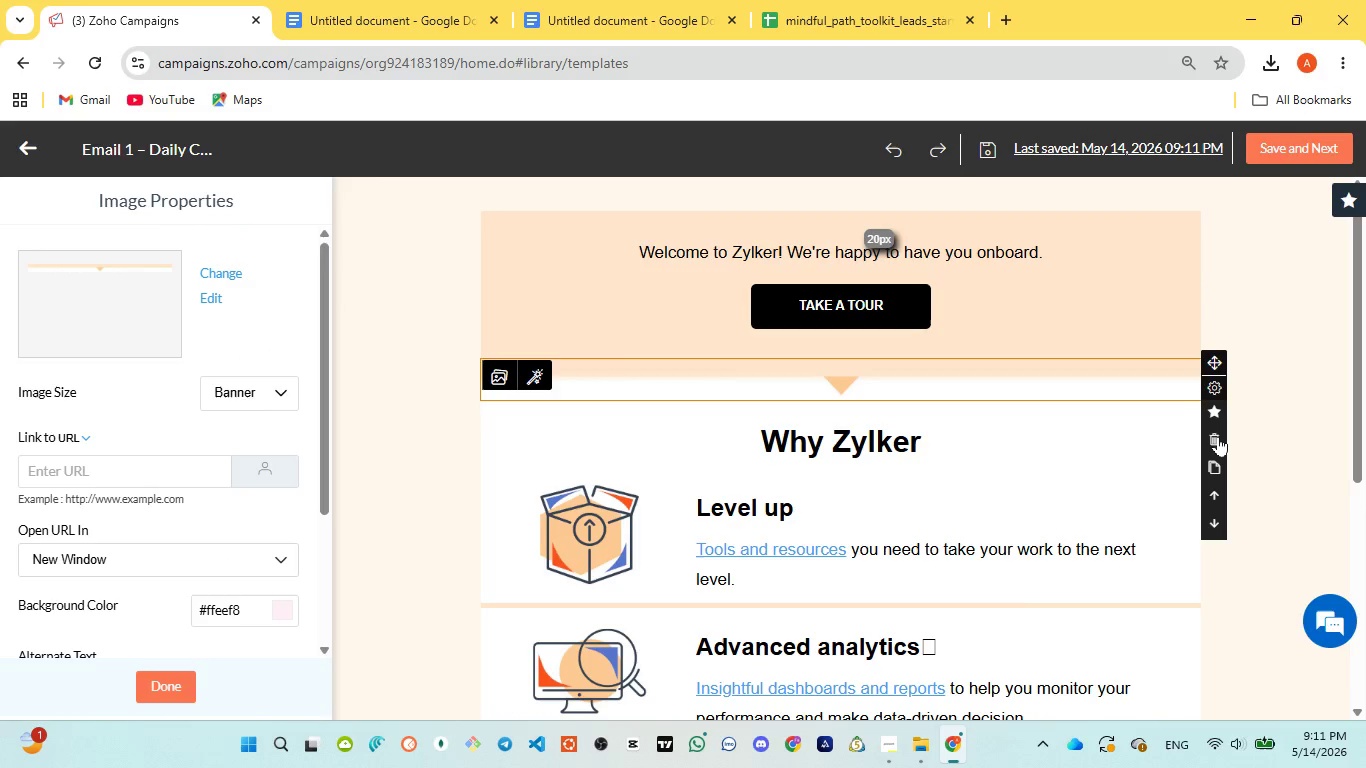 
left_click([1218, 438])
 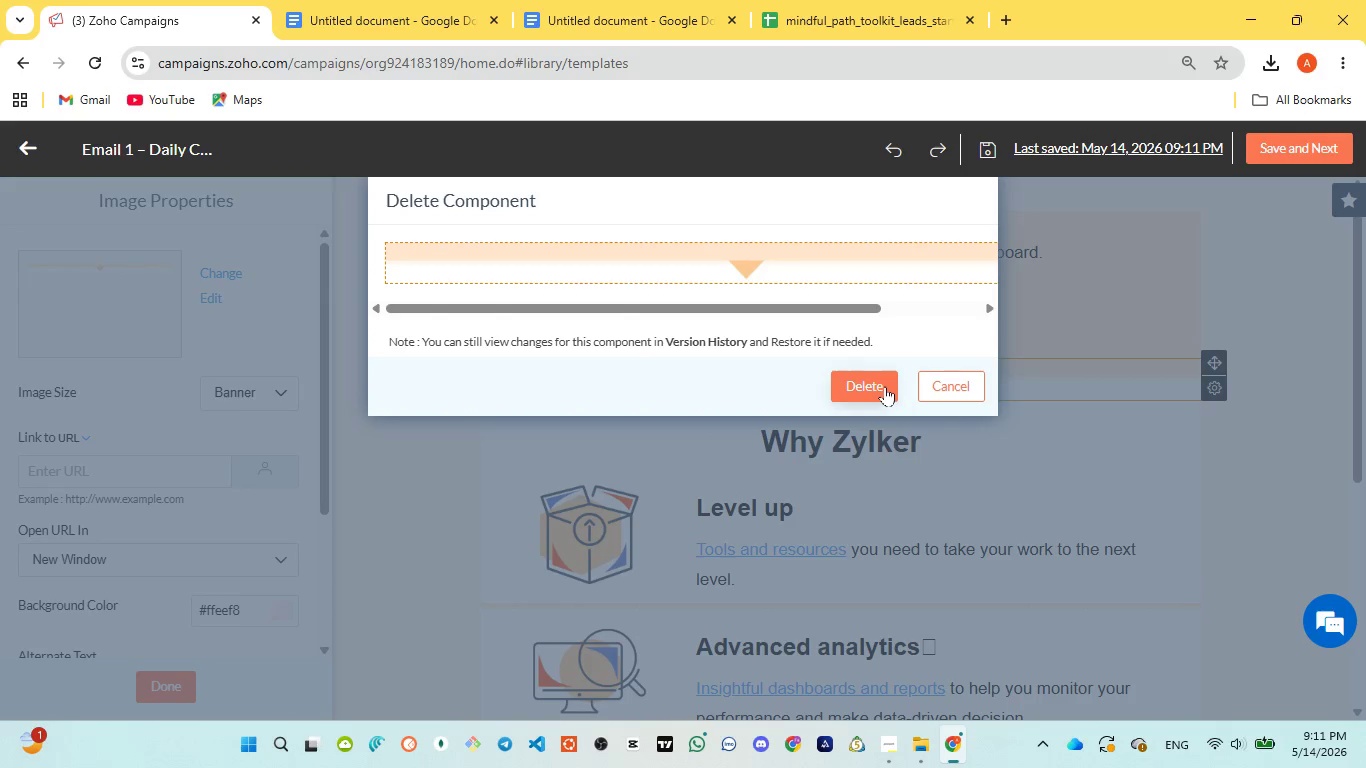 
left_click([884, 385])
 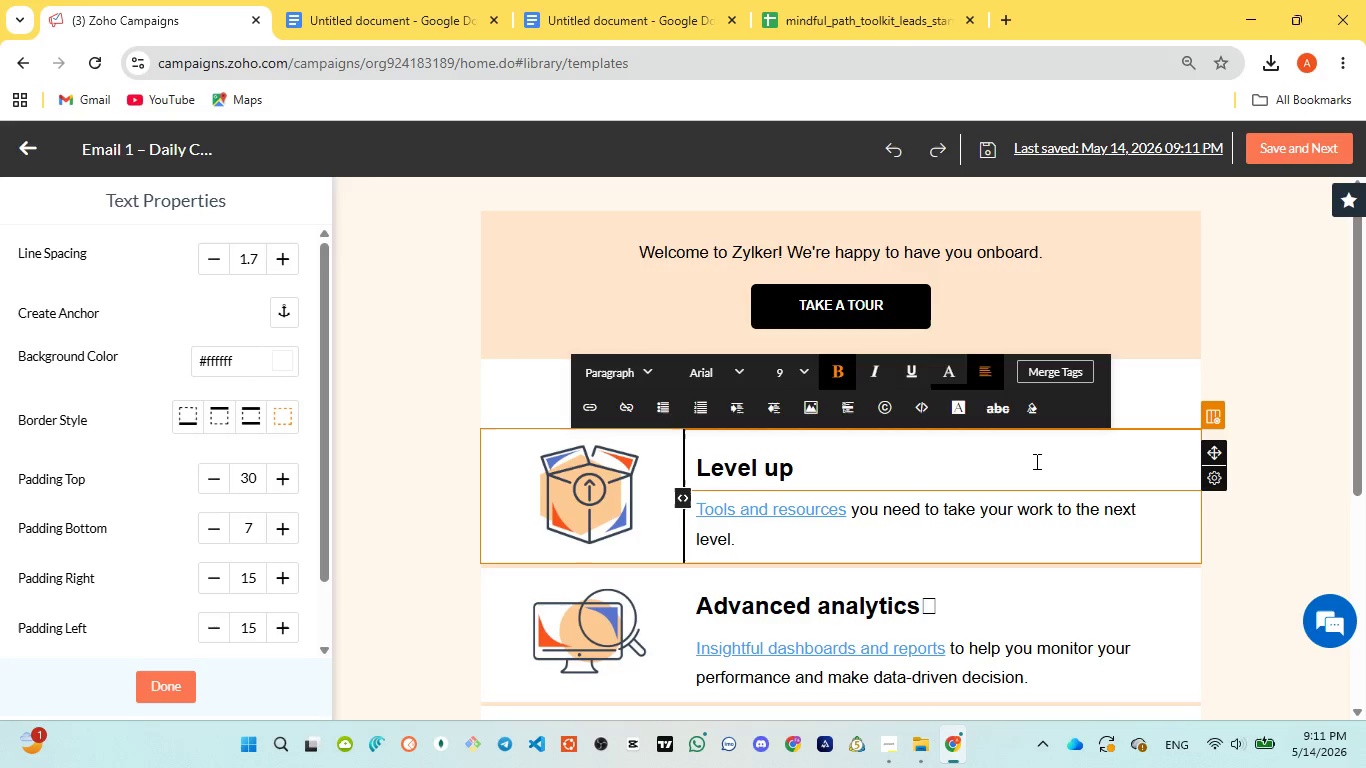 
wait(22.06)
 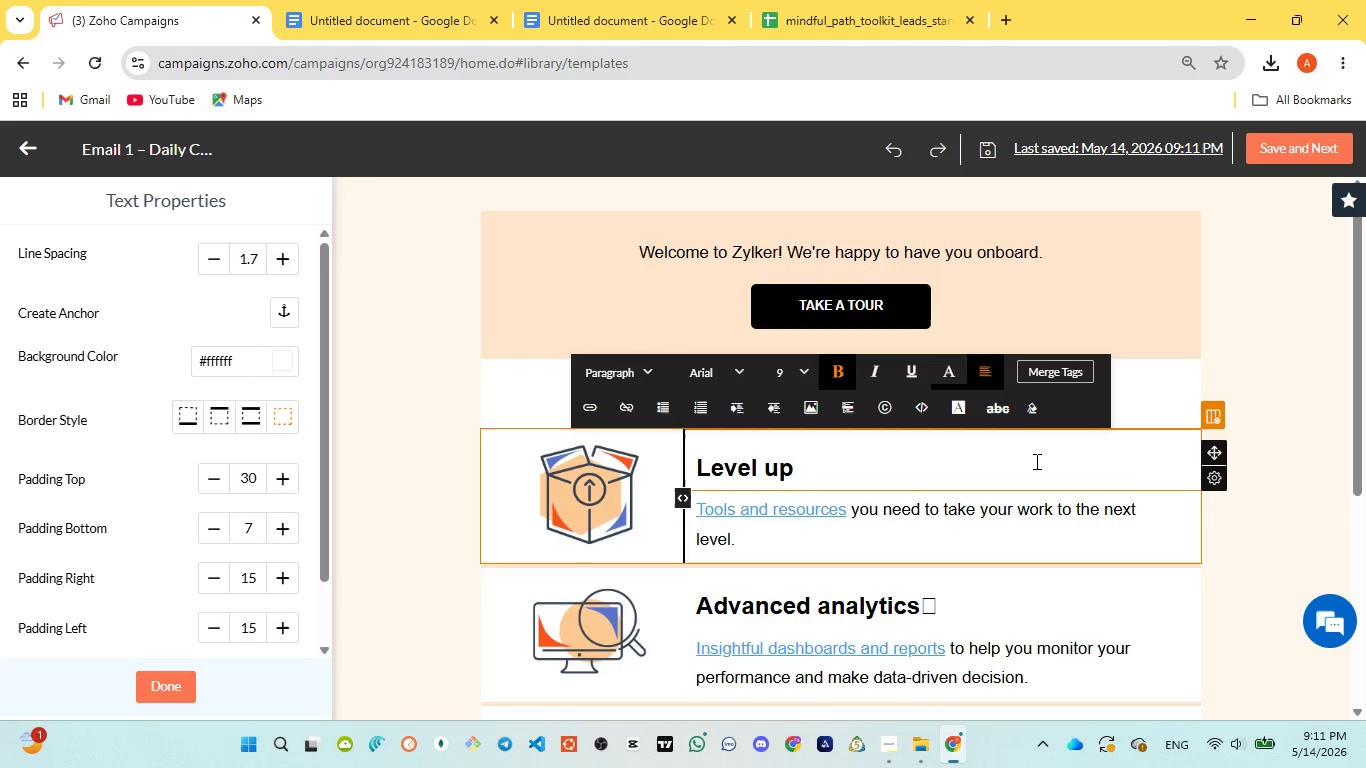 
mouse_move([1224, 501])
 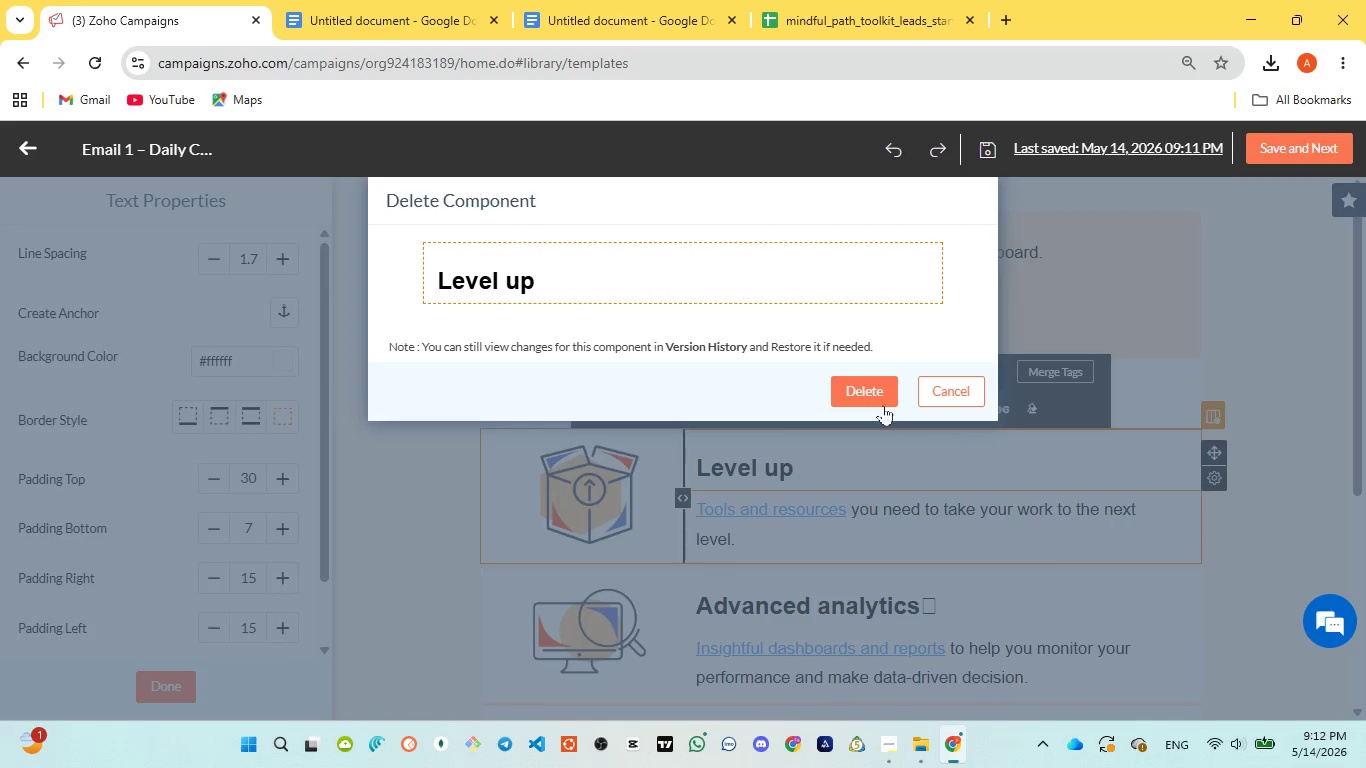 
left_click([879, 397])
 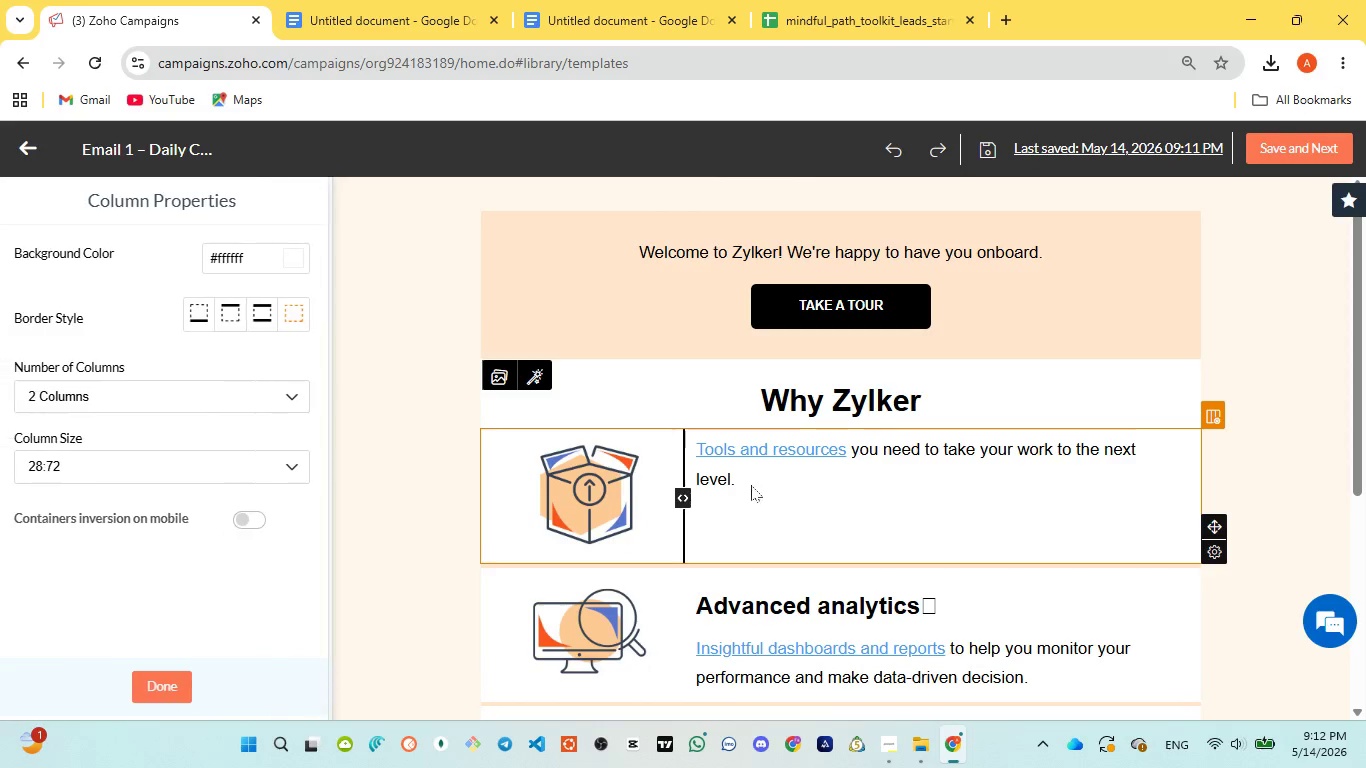 
left_click([751, 485])
 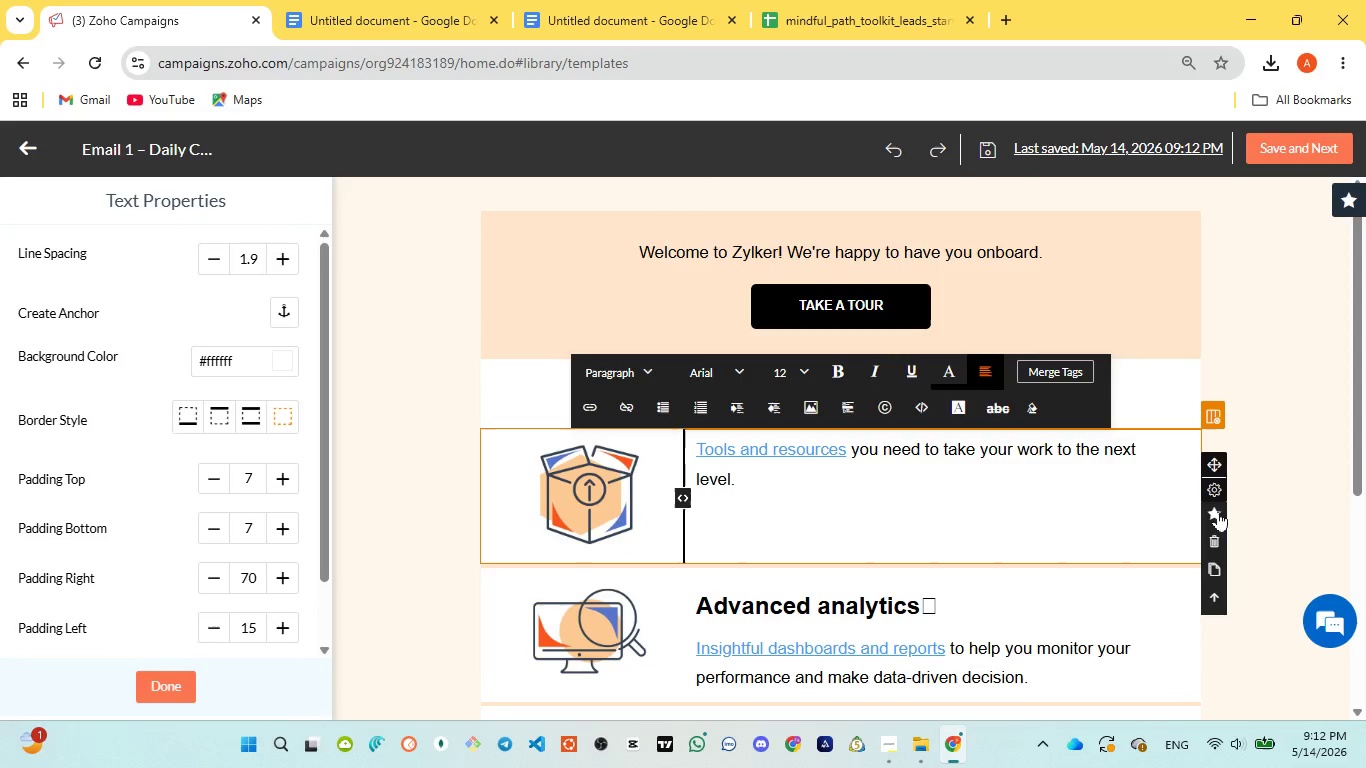 
left_click([1210, 532])
 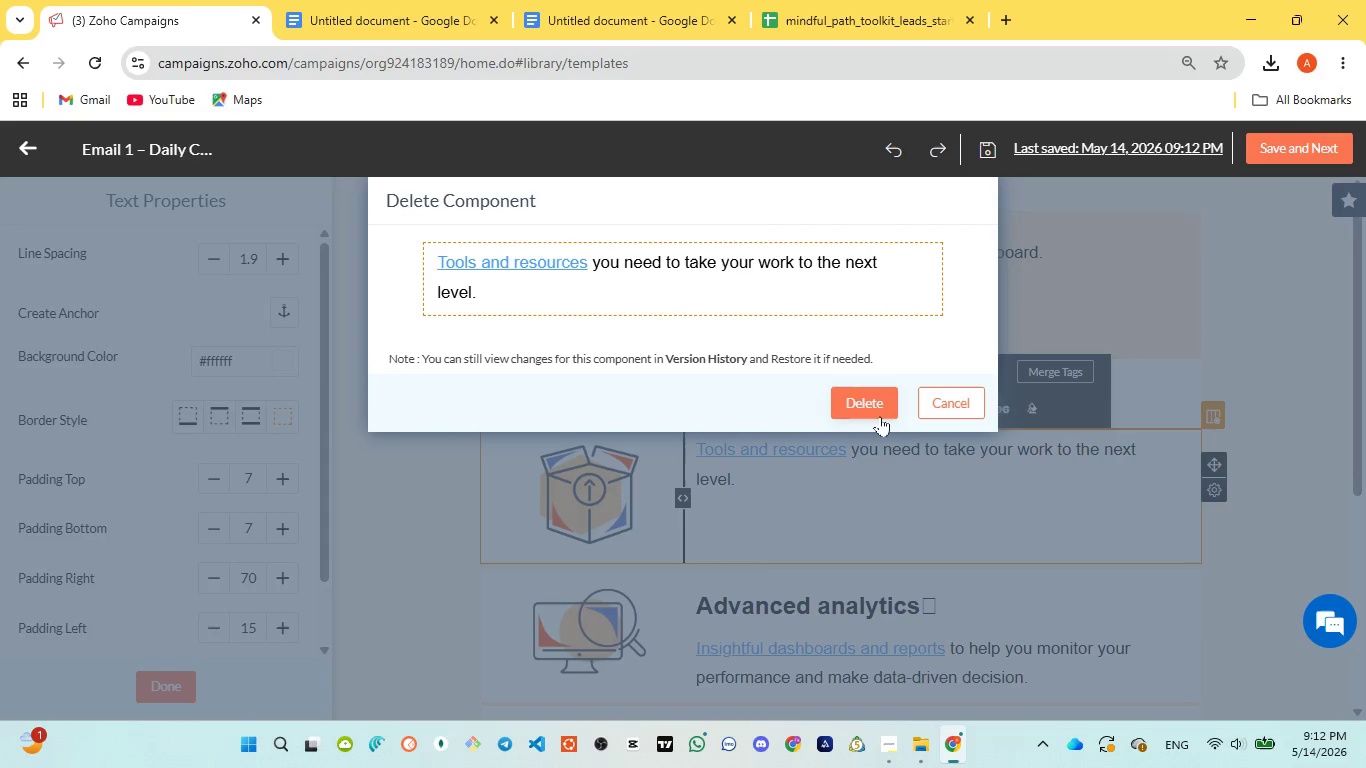 
left_click([880, 416])
 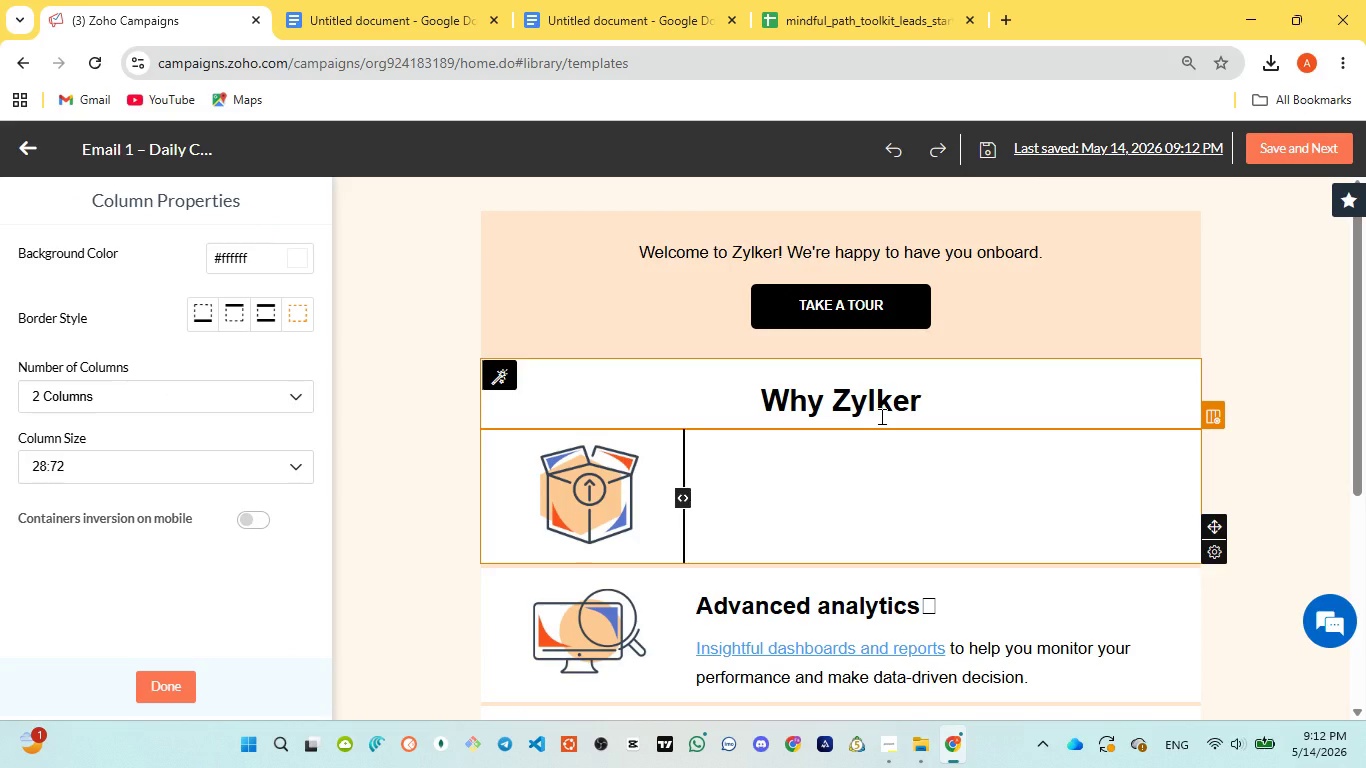 
wait(11.88)
 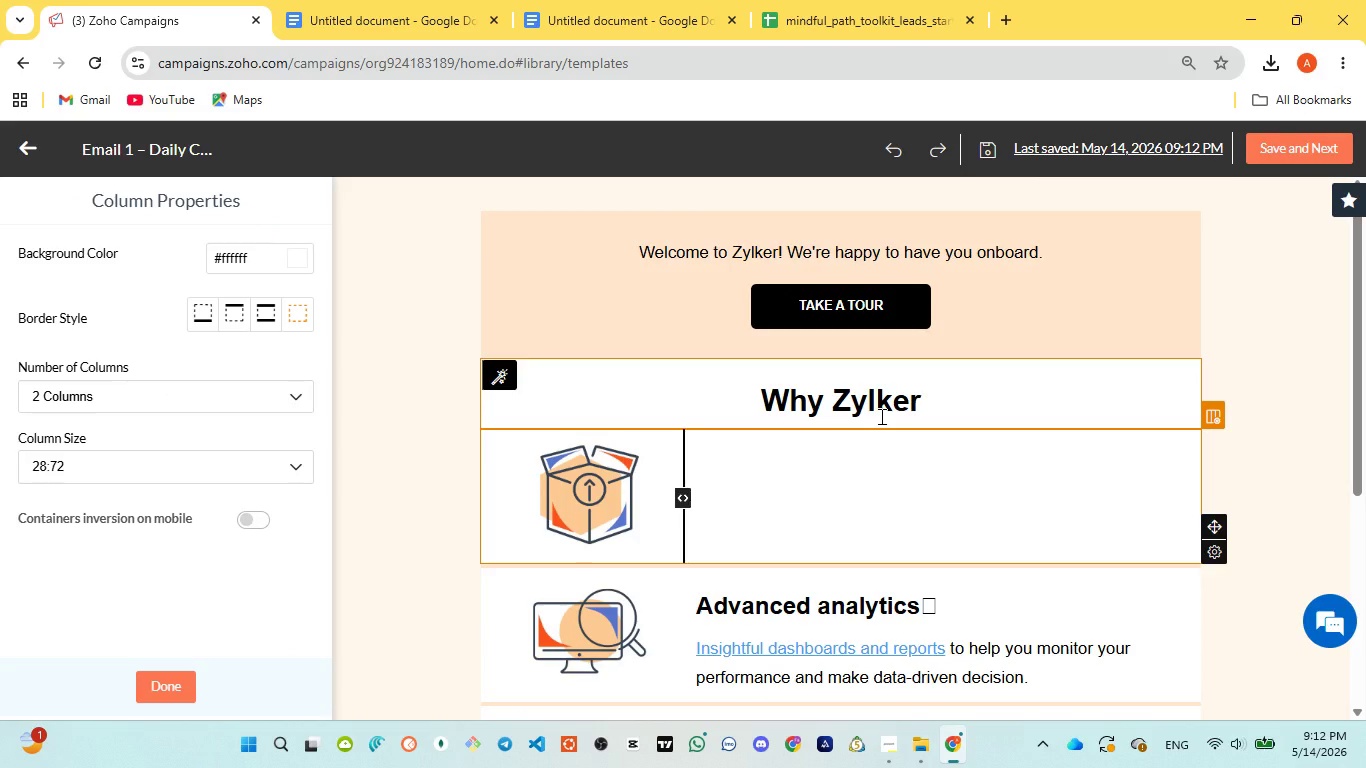 
left_click([1215, 600])
 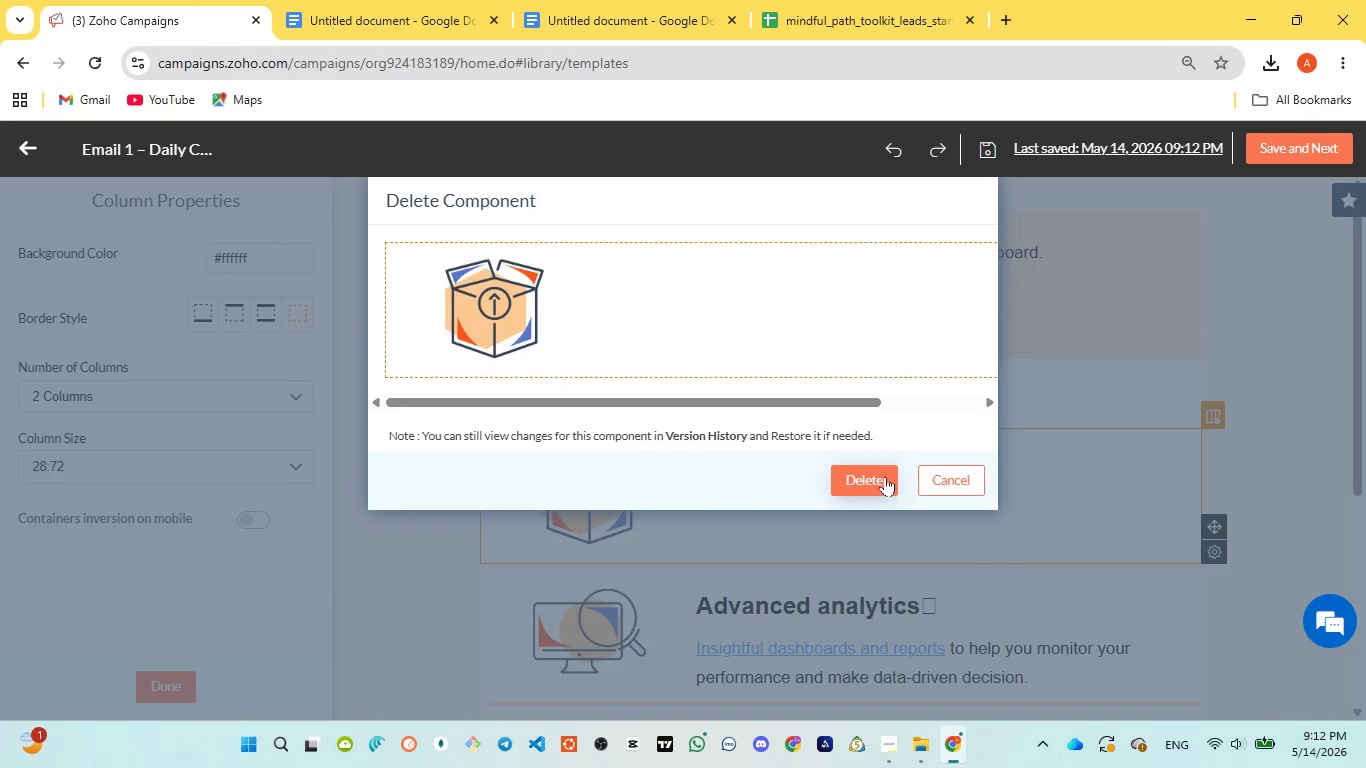 
left_click([885, 475])
 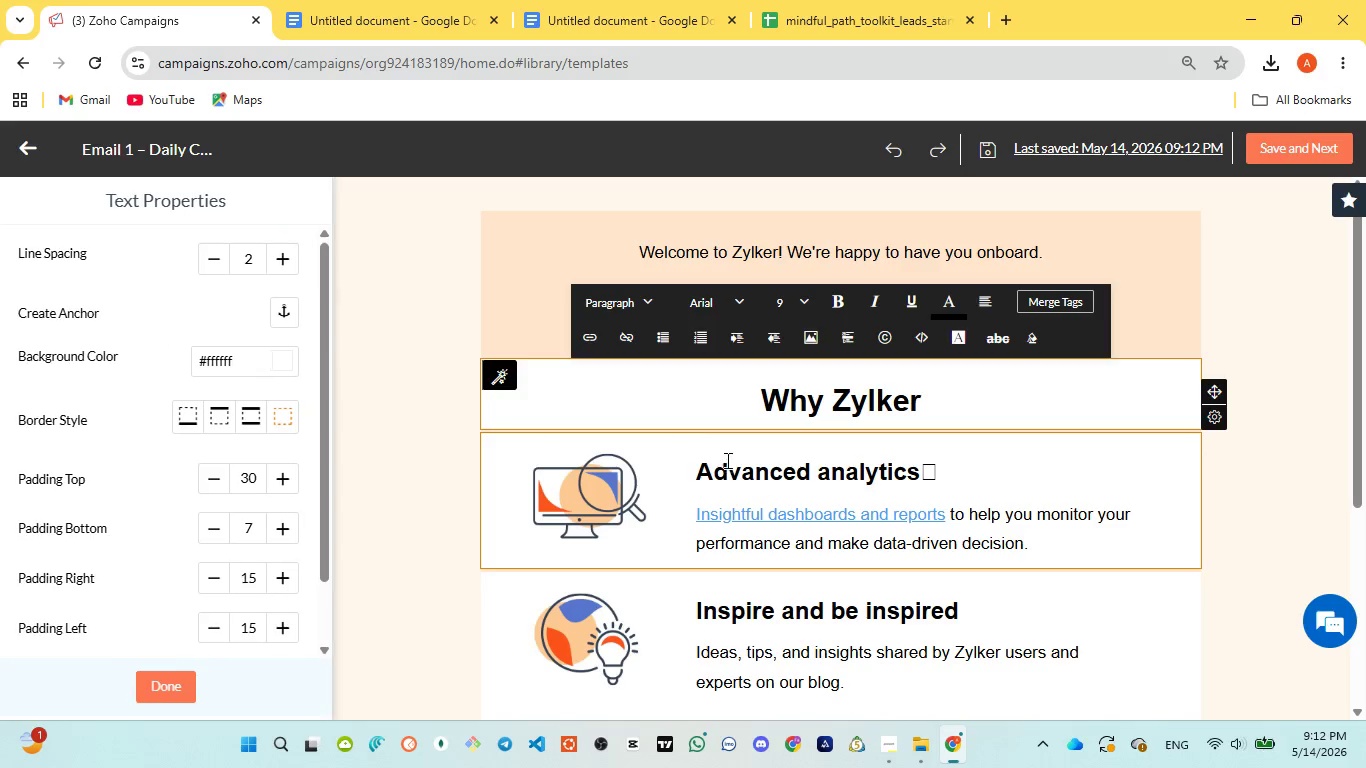 
left_click([726, 460])
 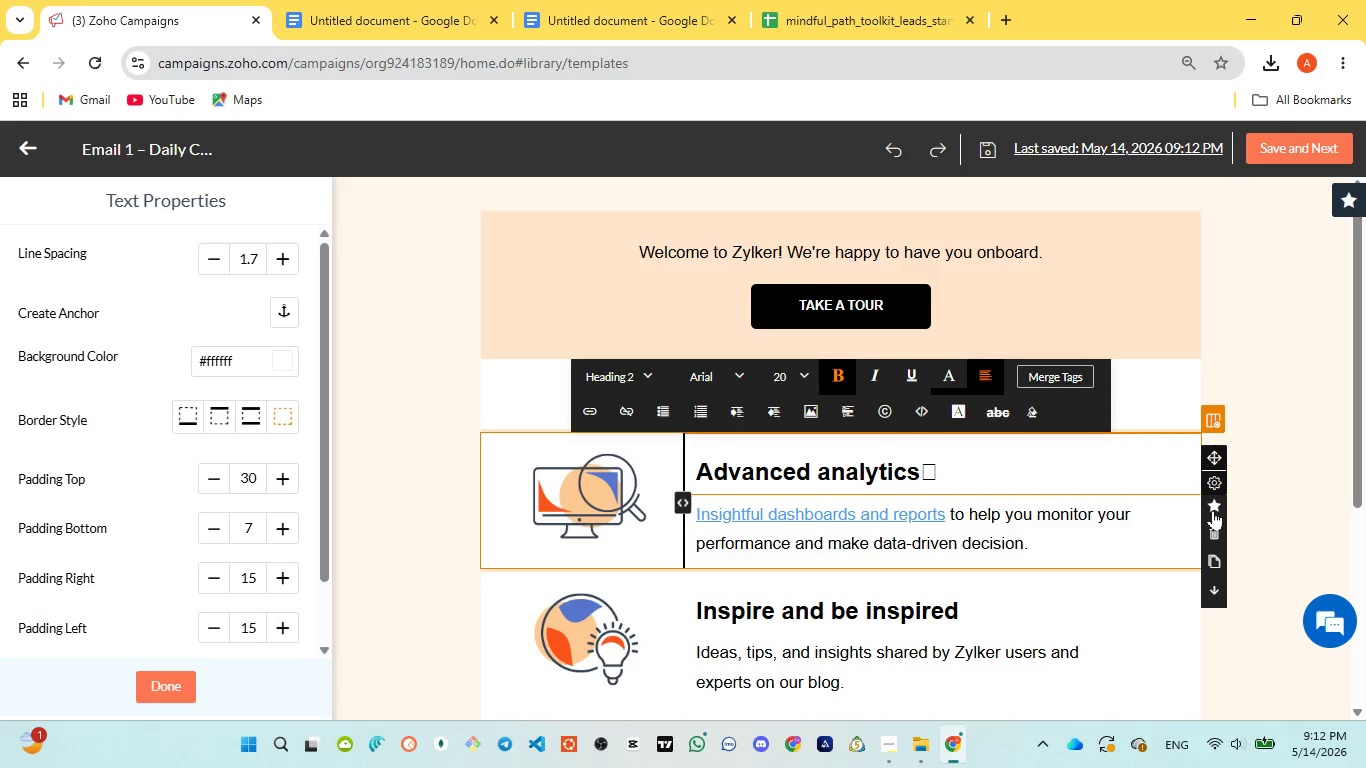 
left_click([1212, 526])
 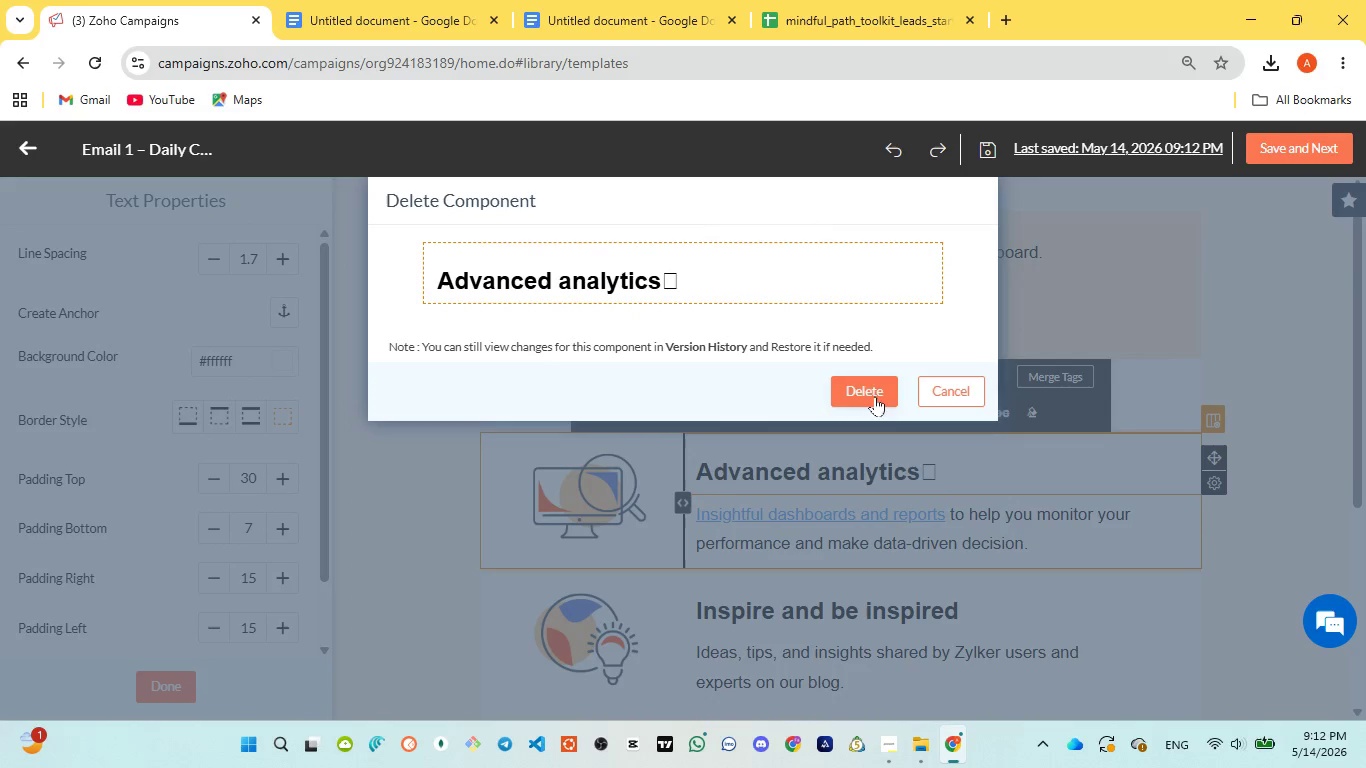 
left_click([872, 385])
 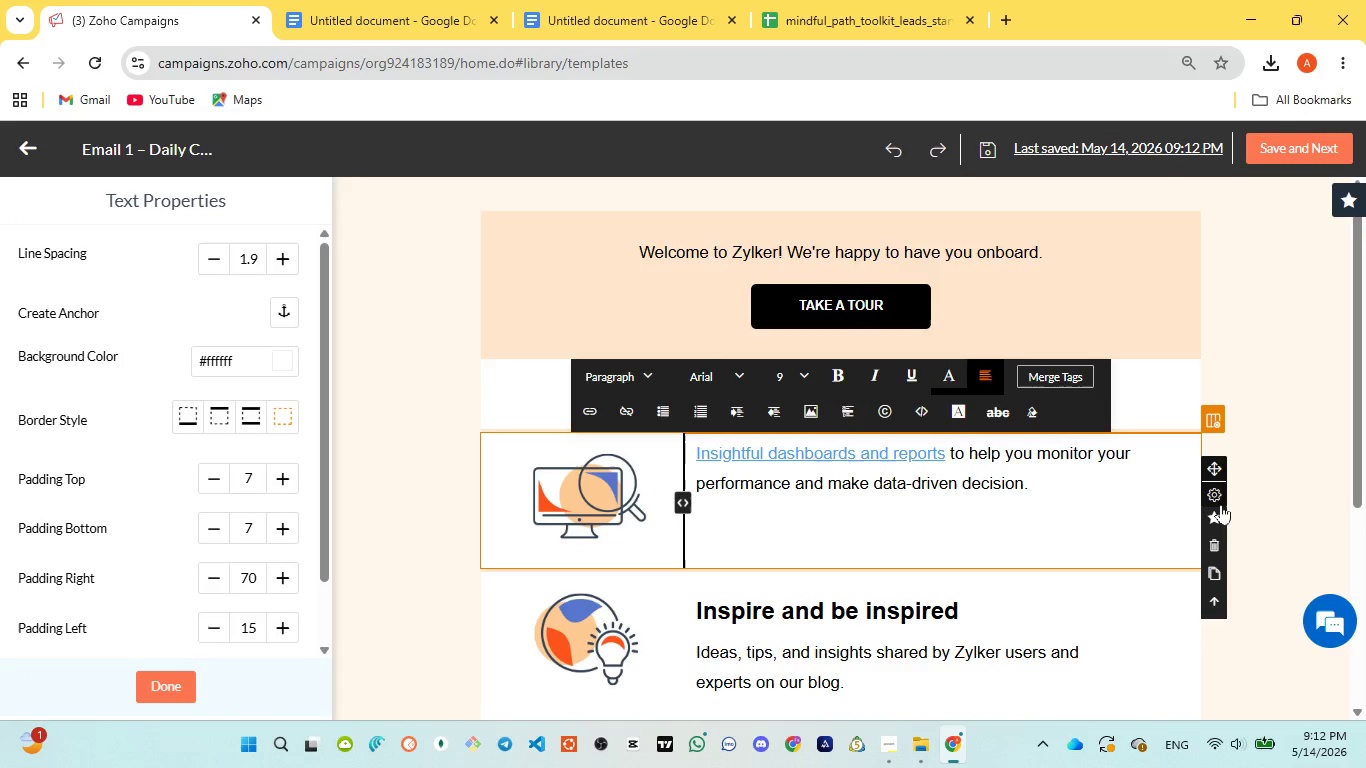 
left_click([1219, 547])
 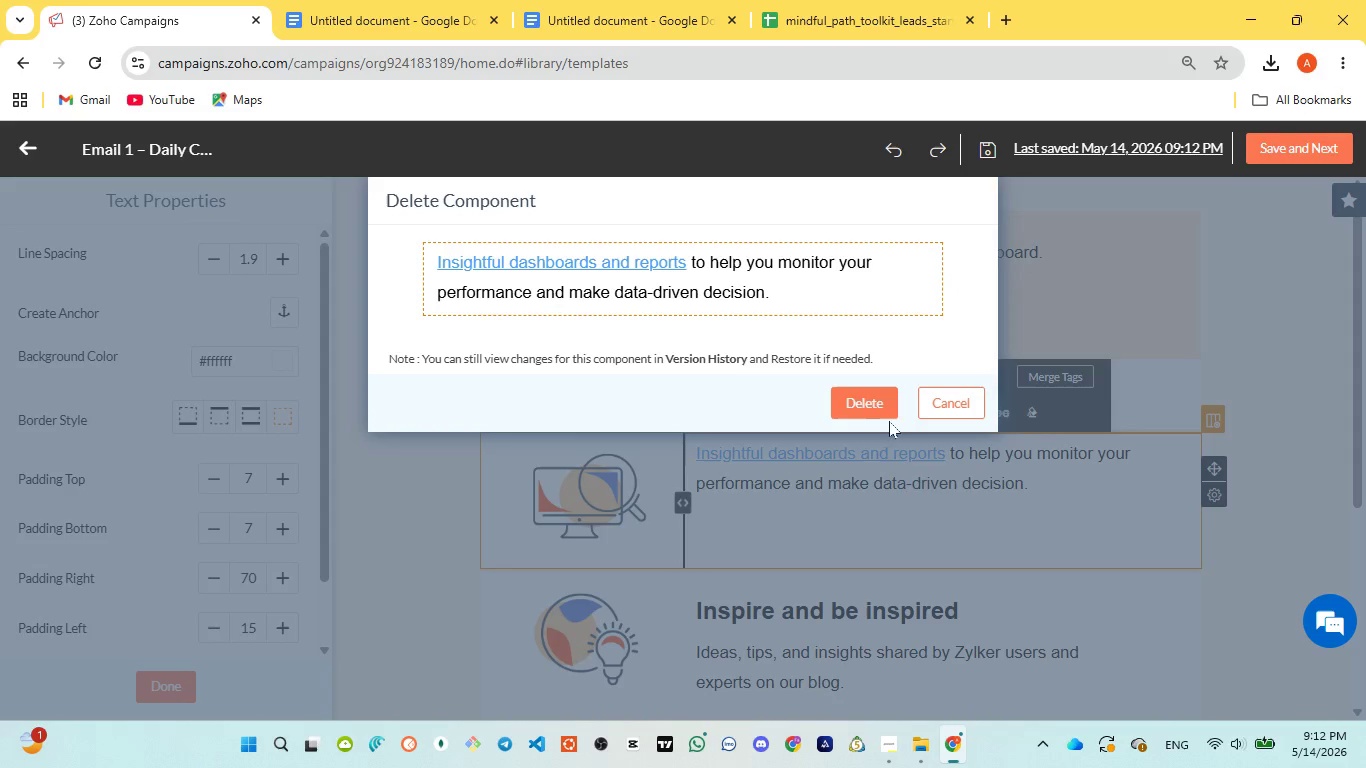 
left_click([883, 405])
 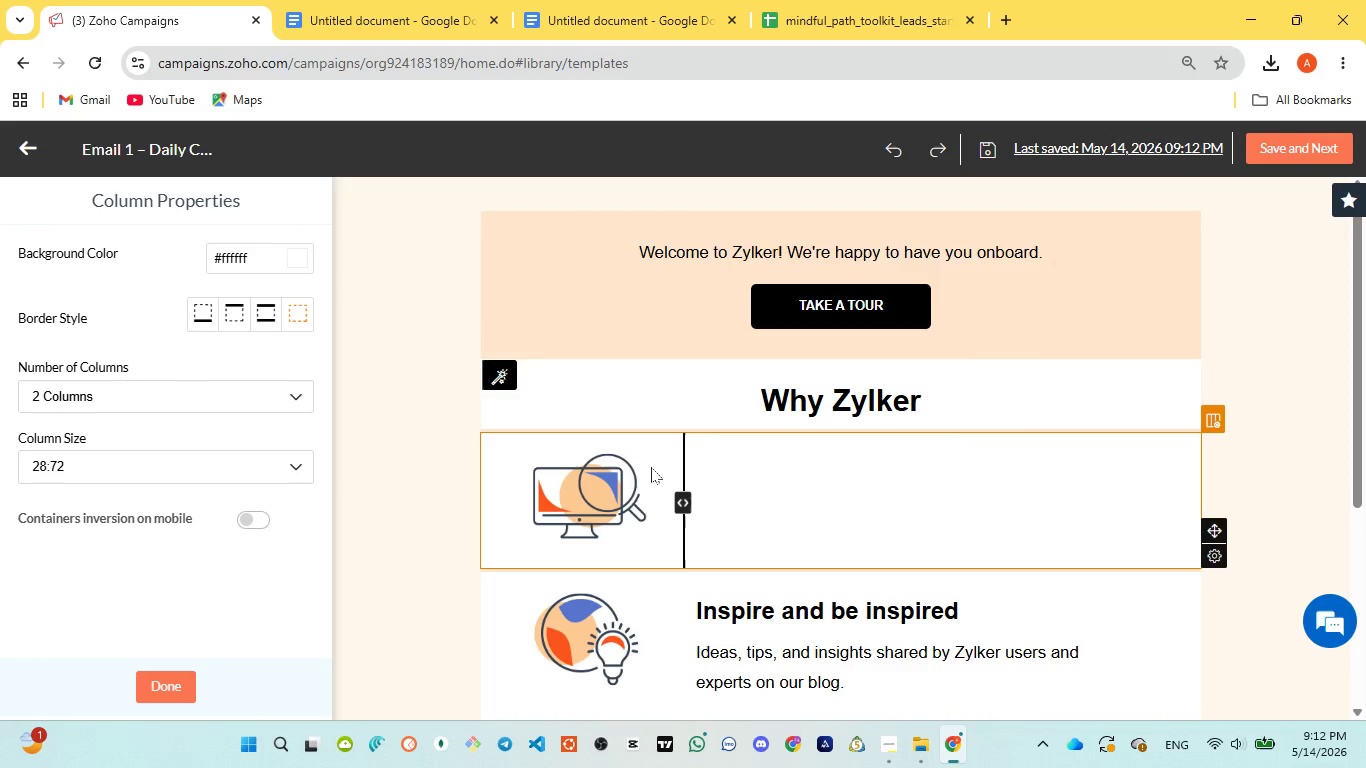 
left_click([653, 465])
 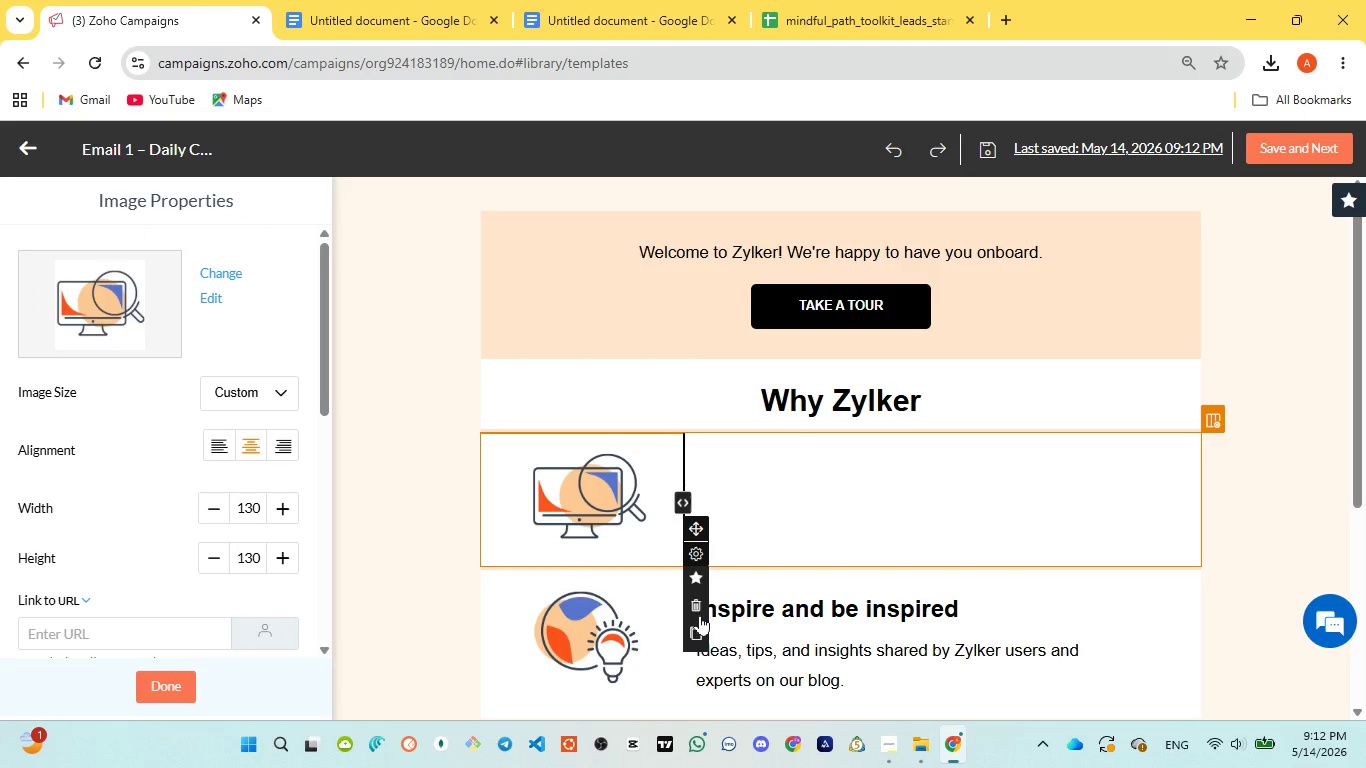 
left_click([694, 597])
 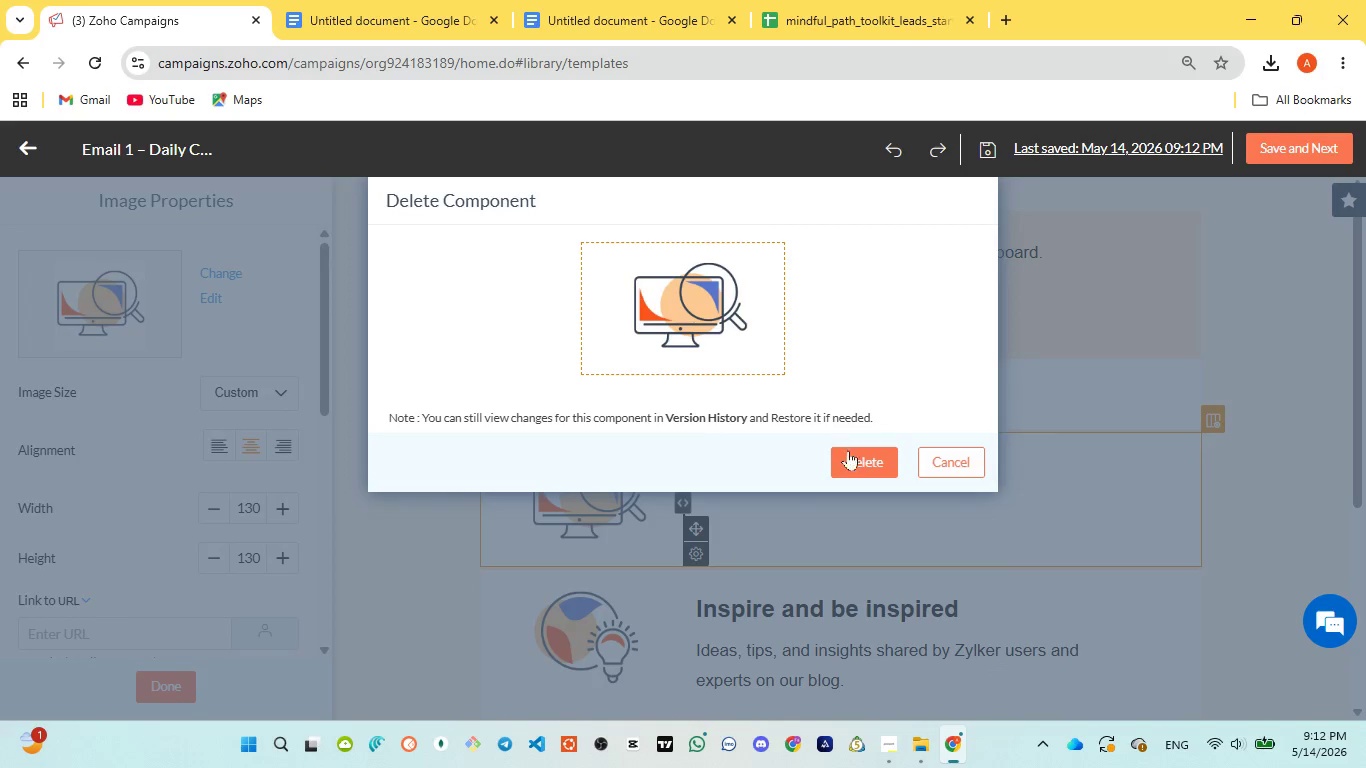 
left_click([850, 457])
 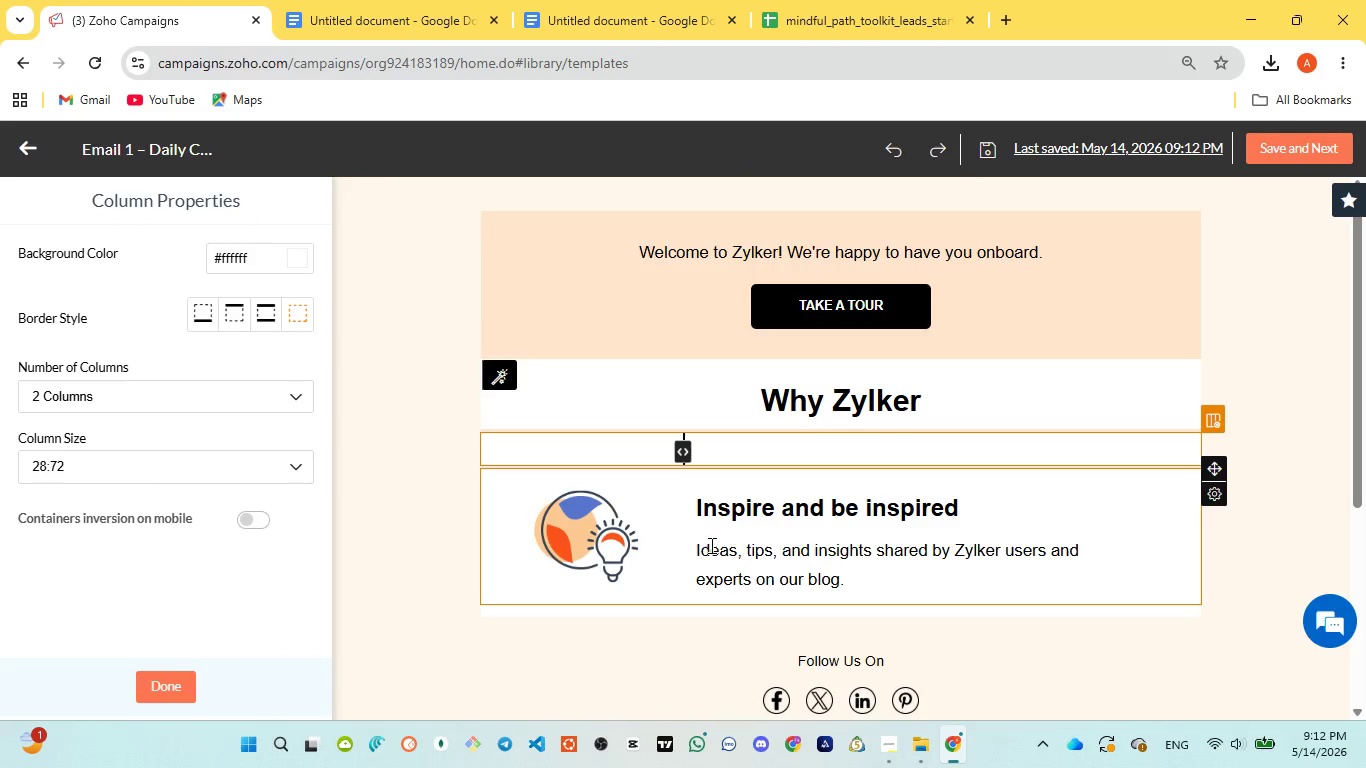 
left_click([698, 552])
 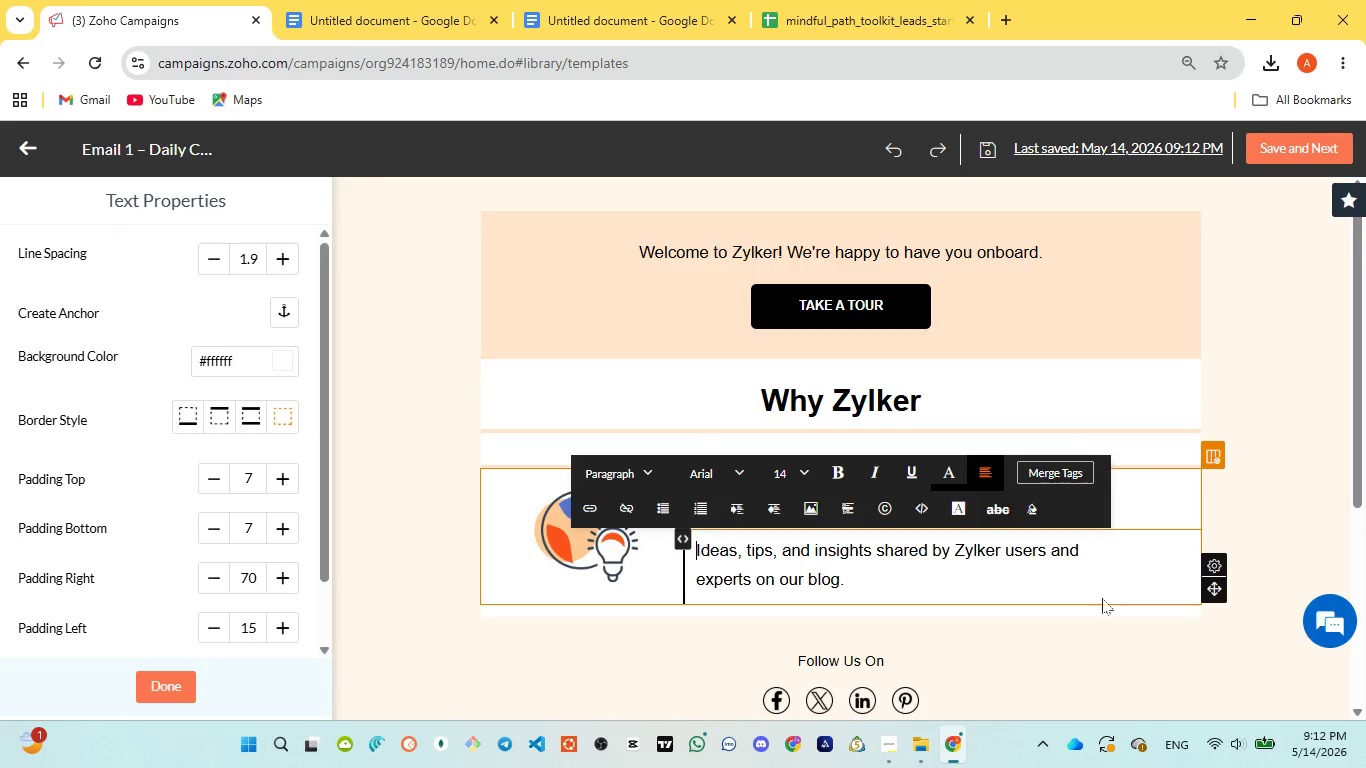 
mouse_move([1229, 533])
 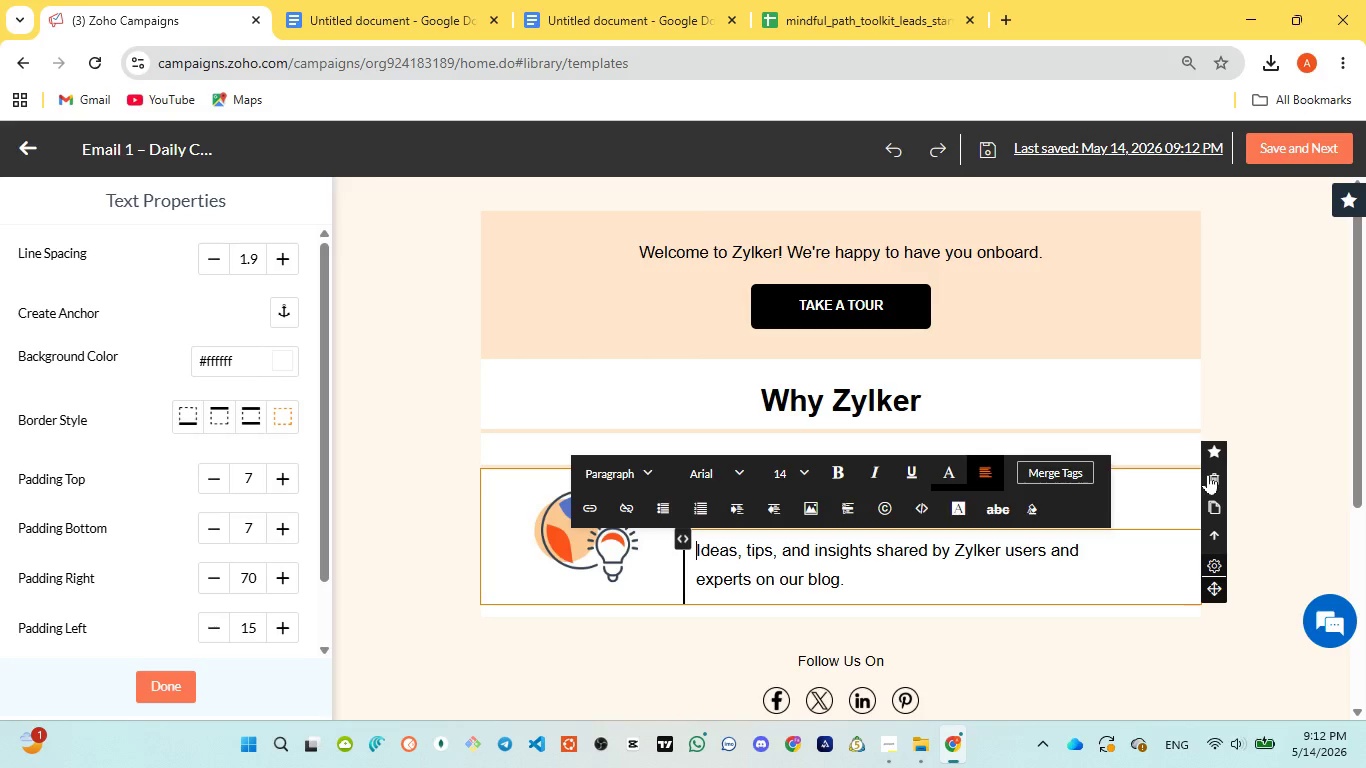 
left_click([1216, 472])
 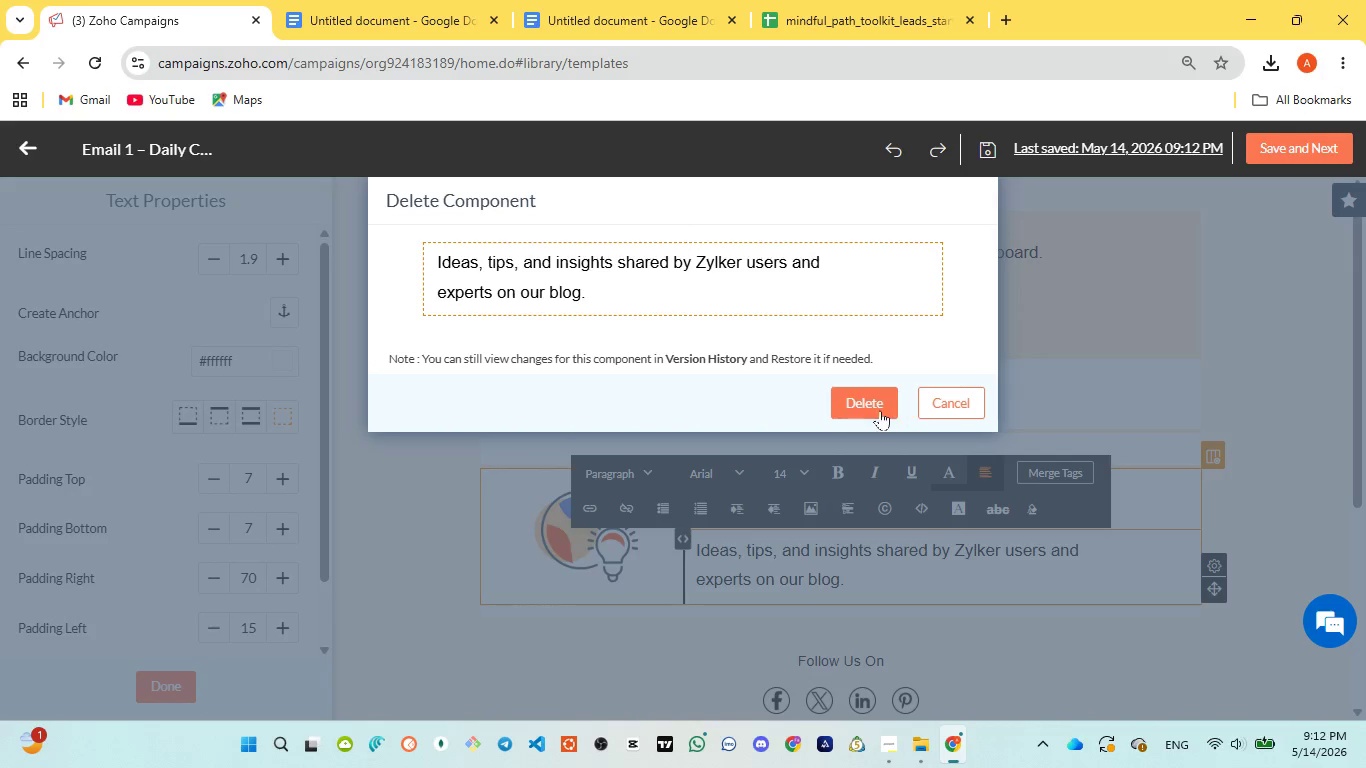 
left_click([879, 410])
 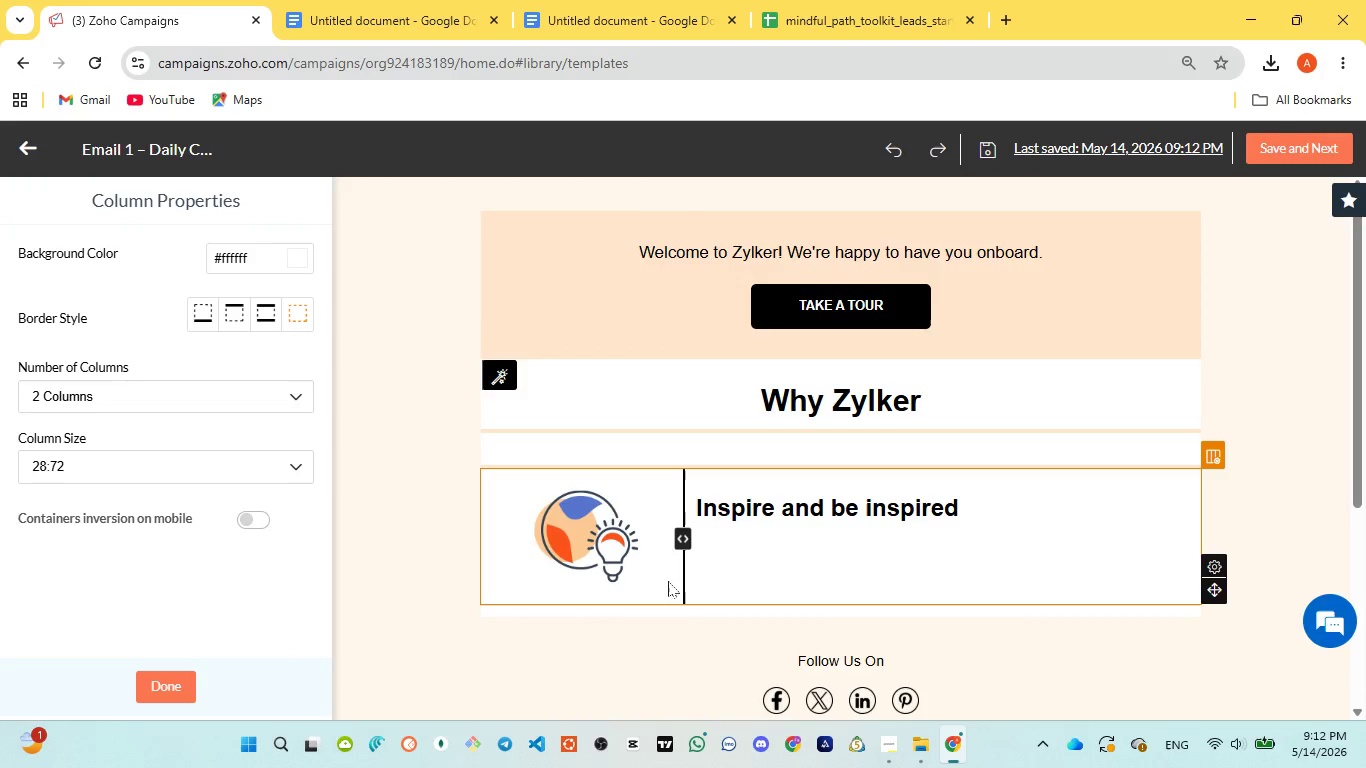 
left_click([651, 551])
 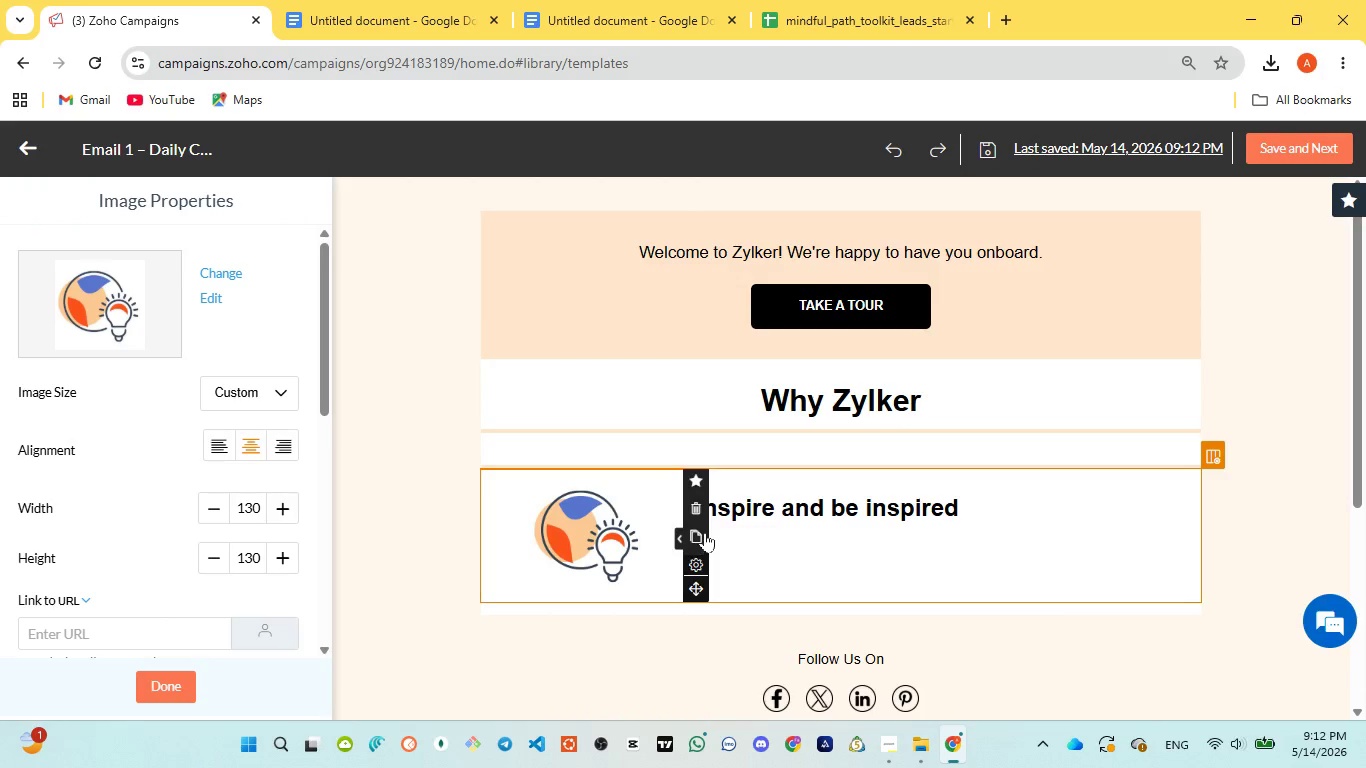 
left_click([695, 507])
 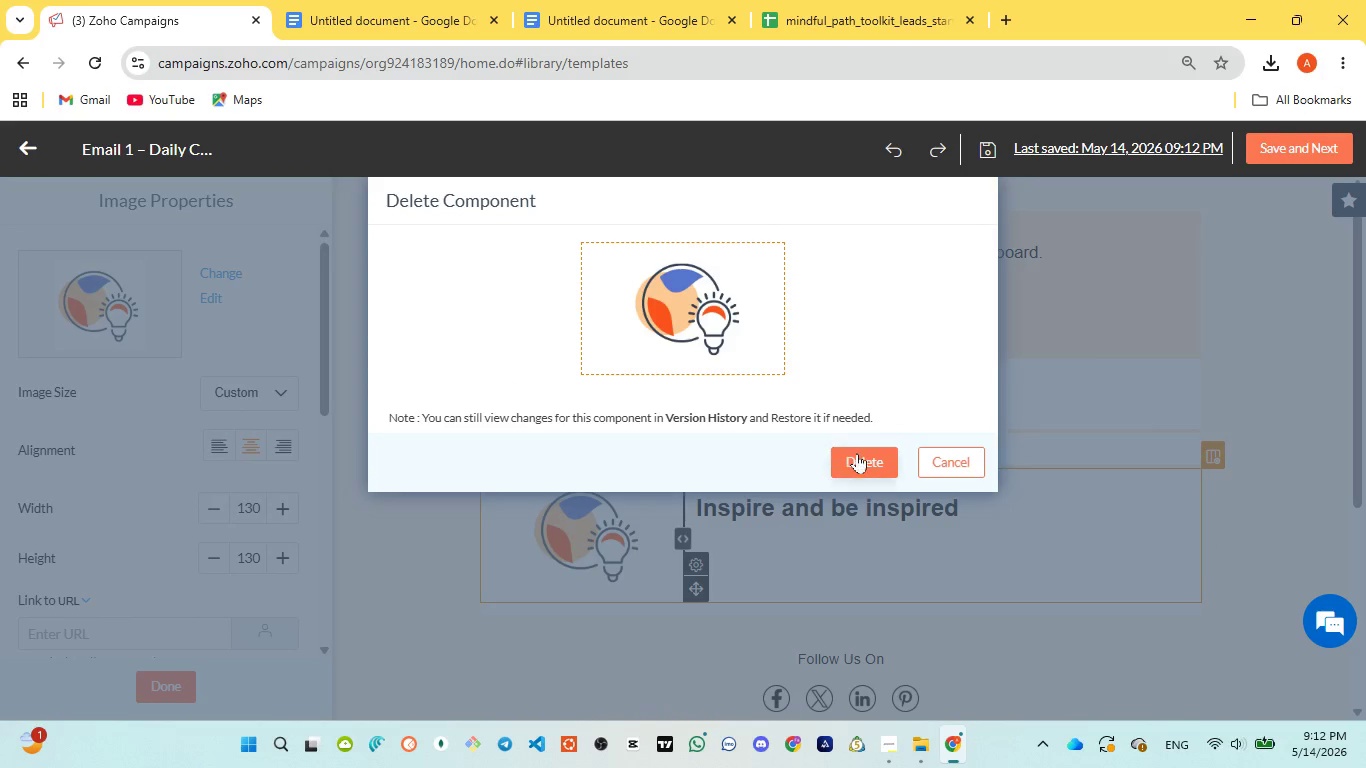 
double_click([858, 453])
 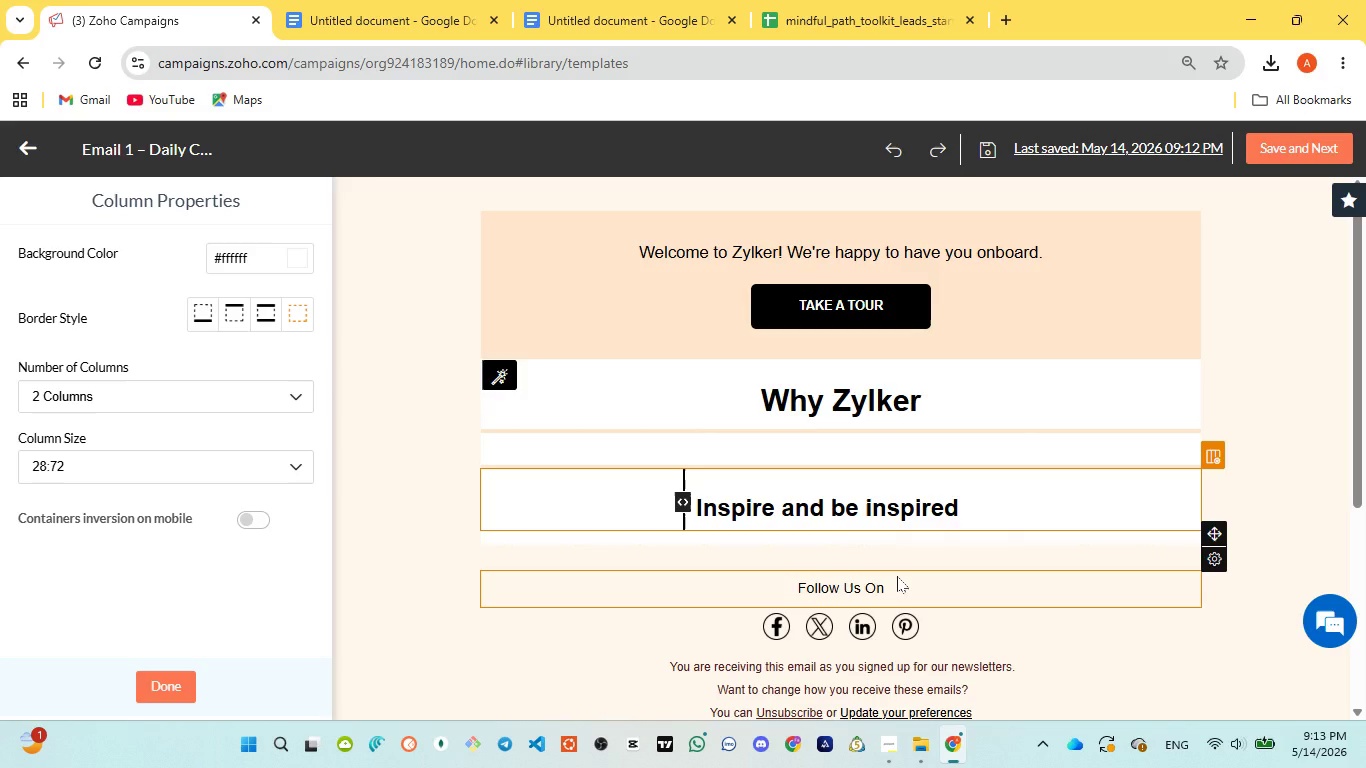 
wait(17.05)
 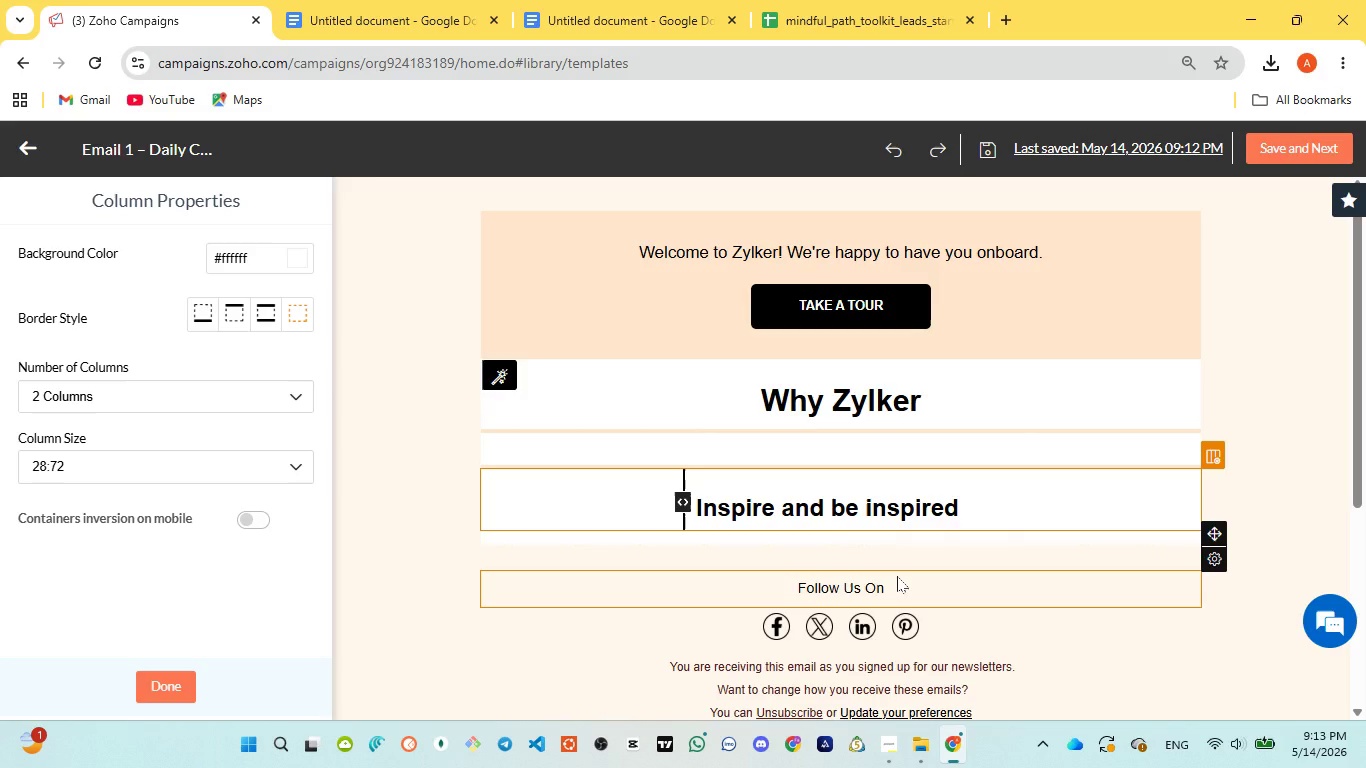 
left_click([907, 584])
 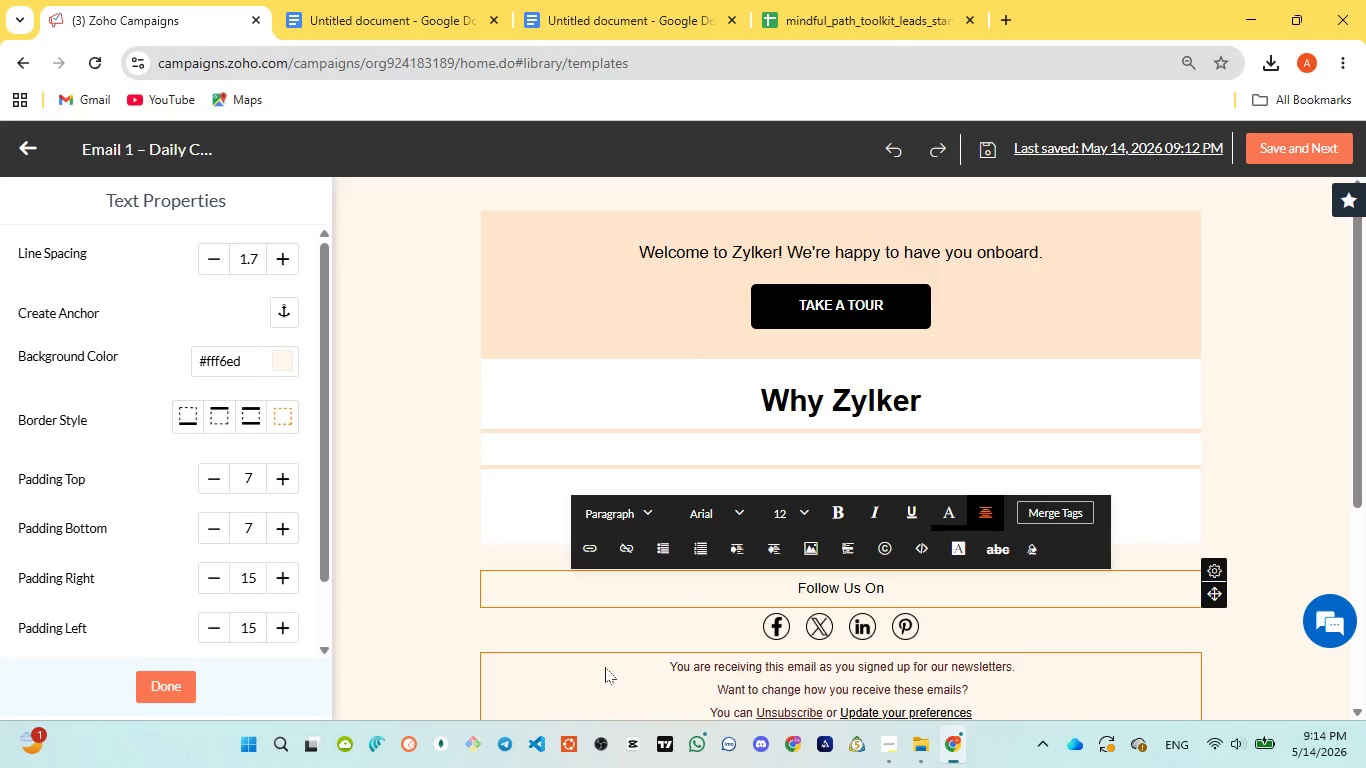 
wait(78.47)
 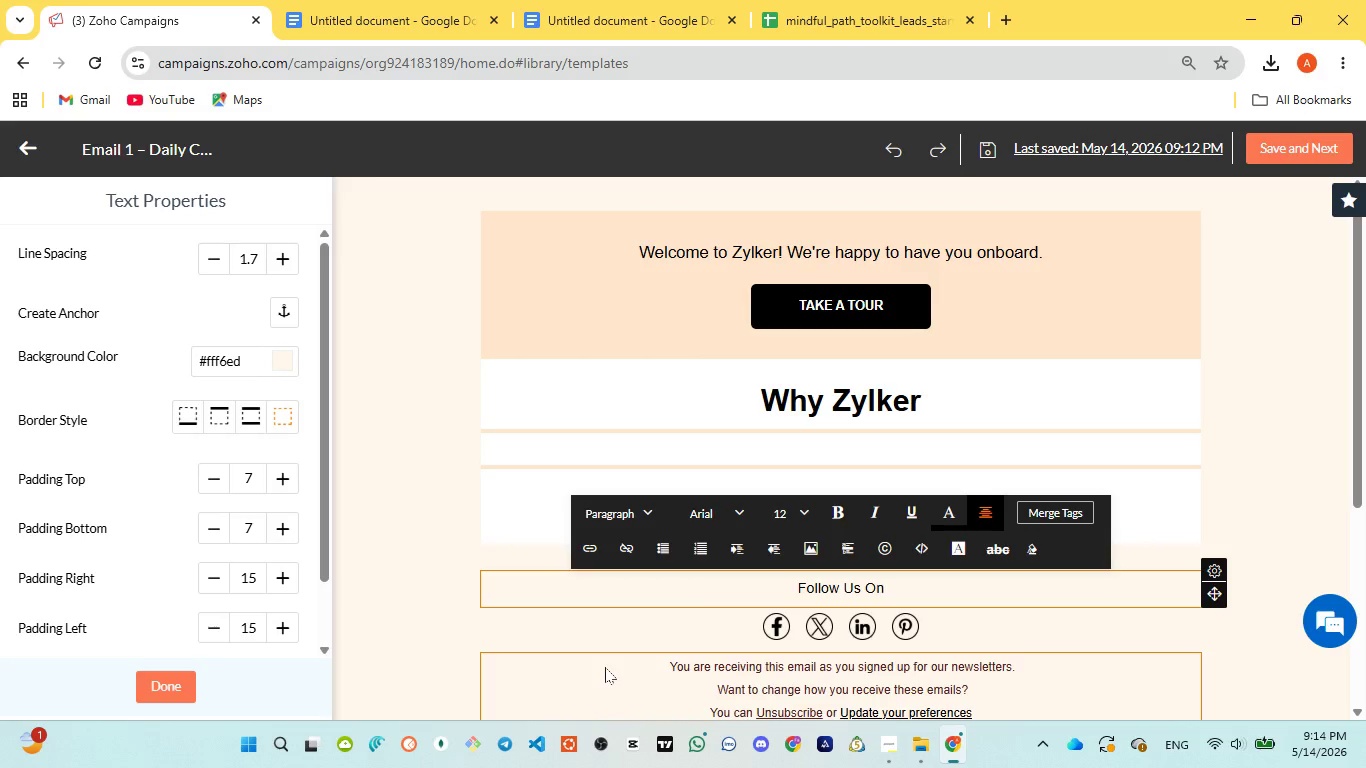 
scroll: coordinate [1365, 0], scroll_direction: down, amount: 2.0
 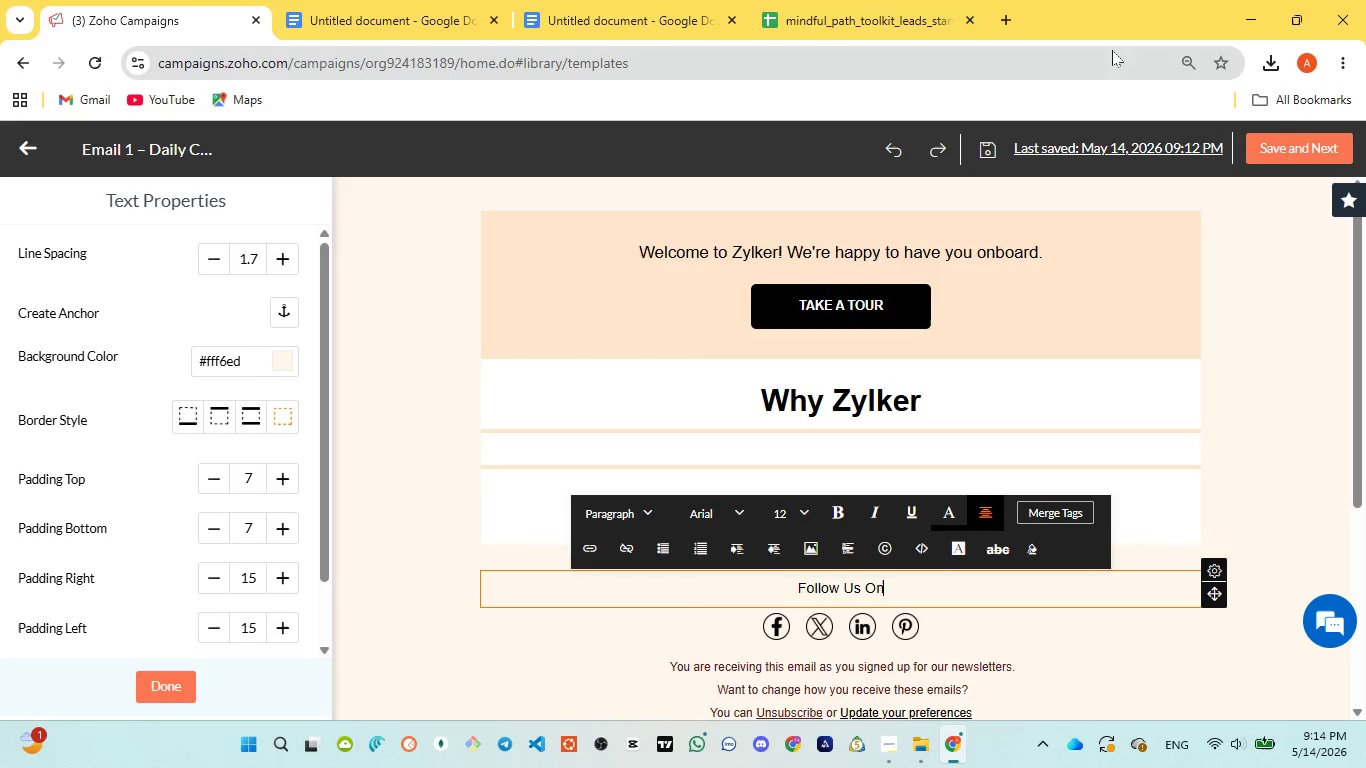 
wait(13.22)
 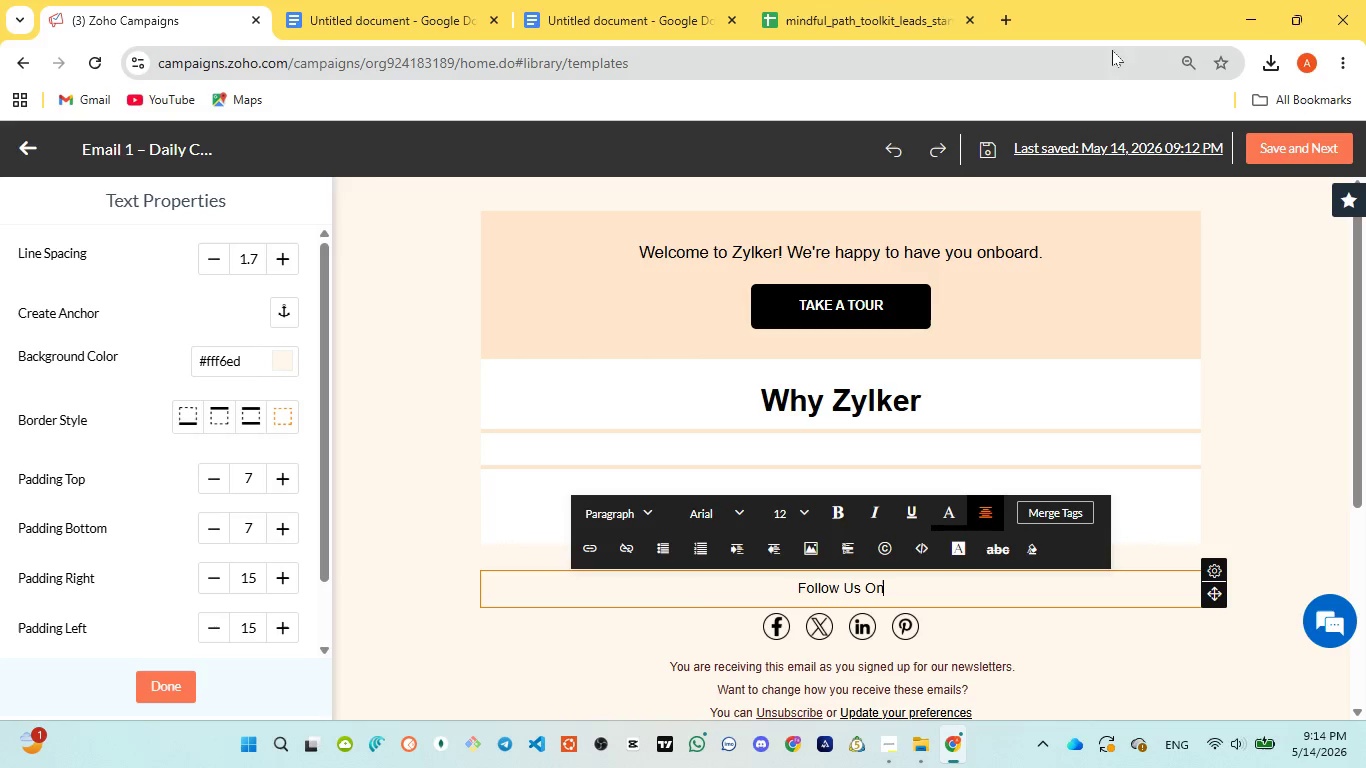 
scroll: coordinate [1008, 460], scroll_direction: down, amount: 3.0
 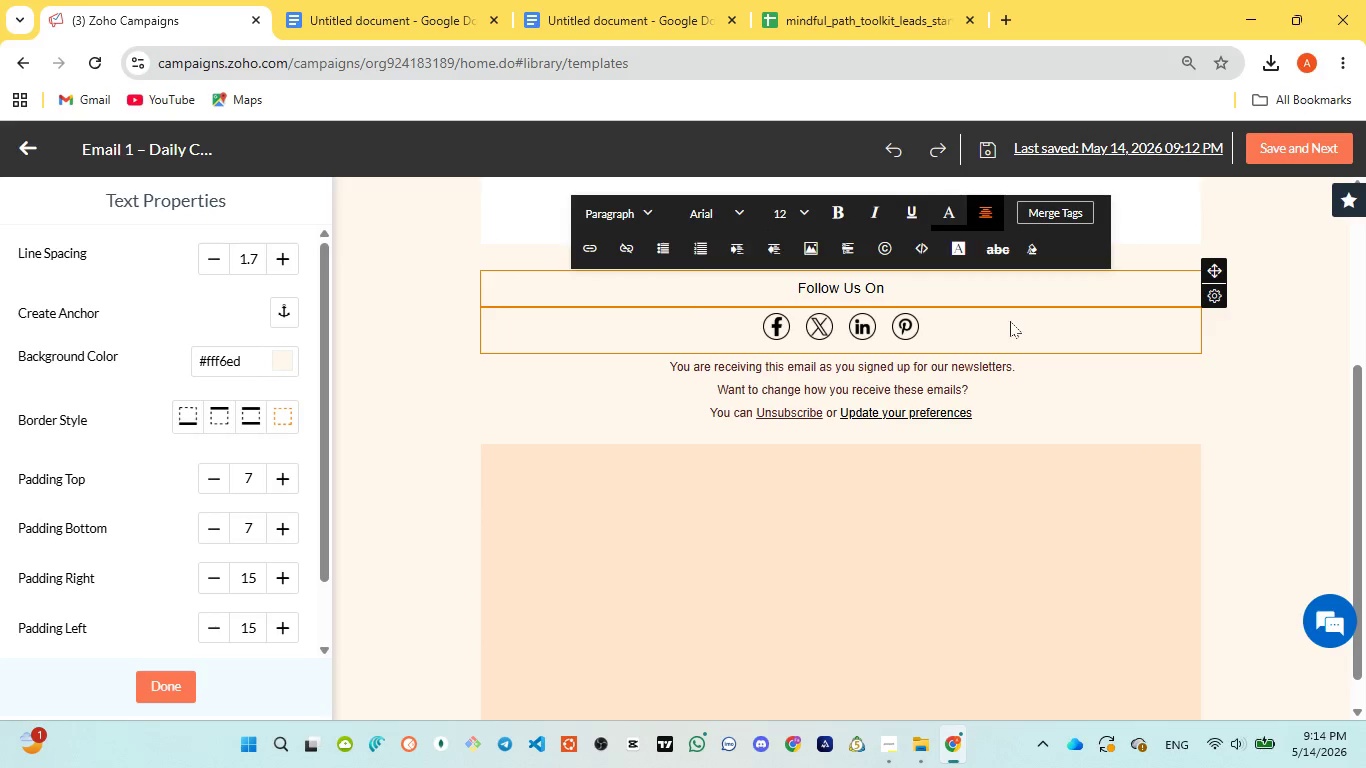 
left_click([1010, 320])
 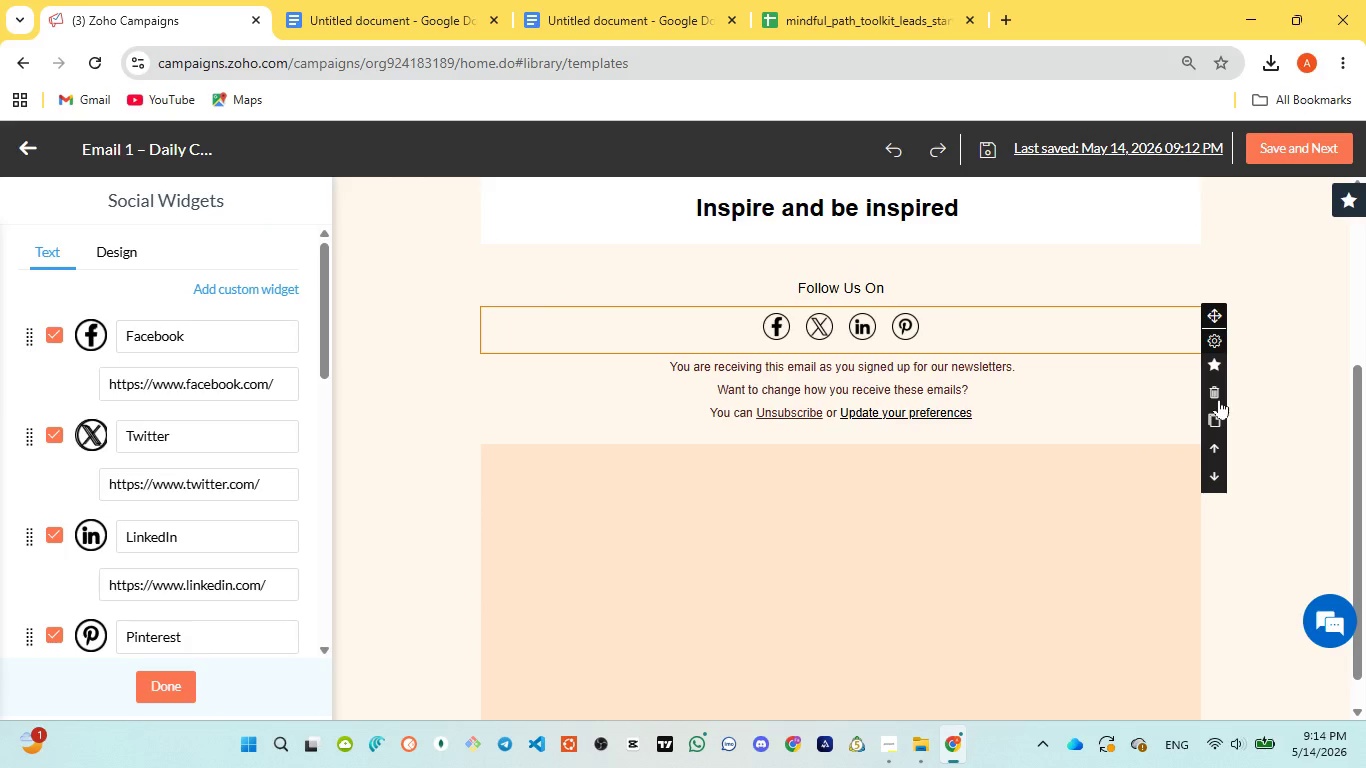 
left_click([1215, 392])
 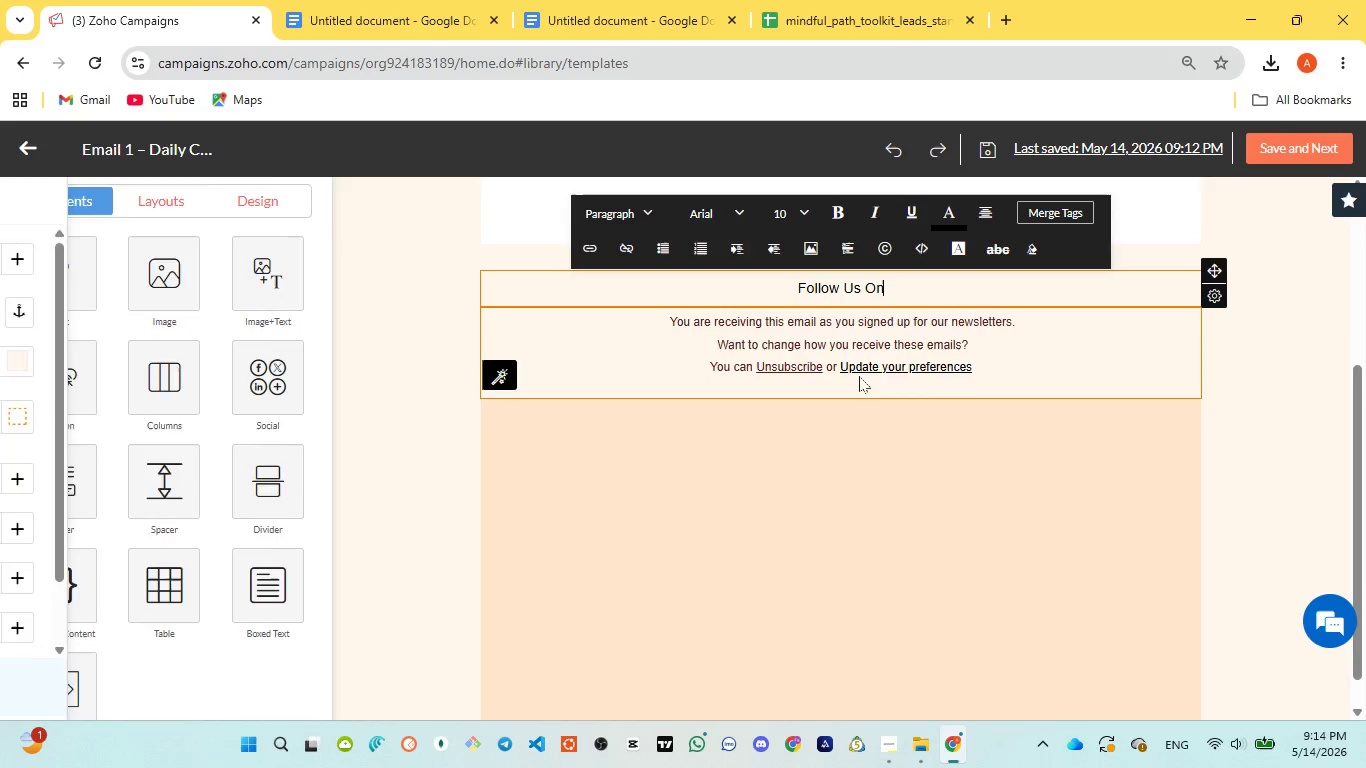 
left_click([925, 292])
 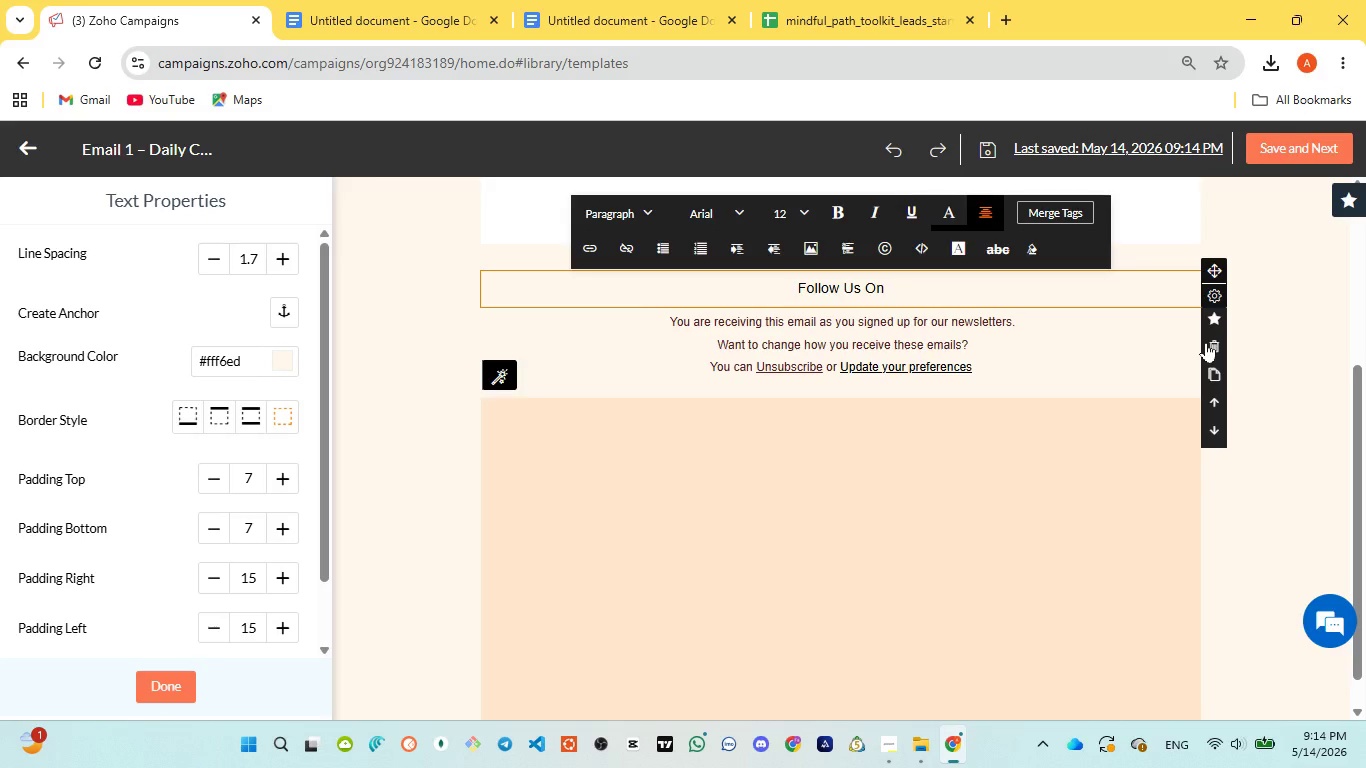 
left_click([1214, 341])
 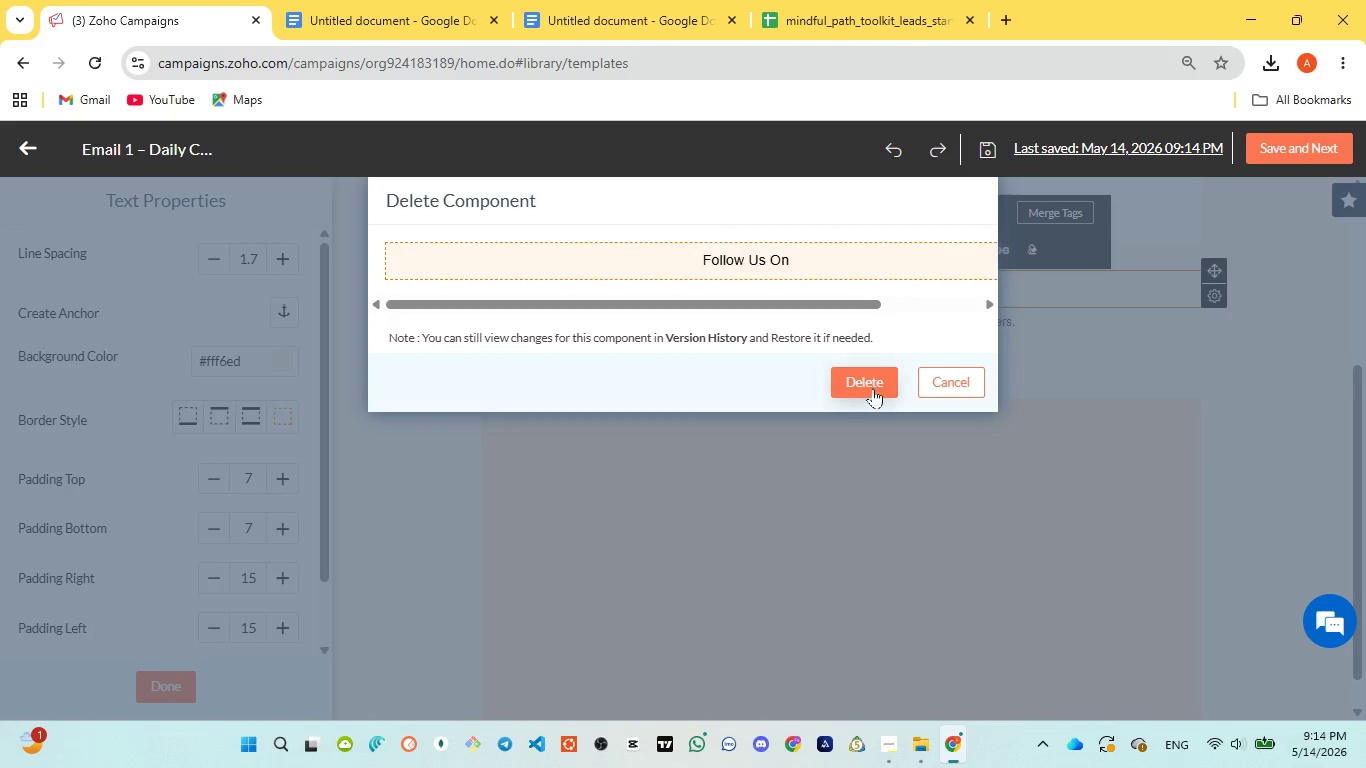 
left_click([871, 386])
 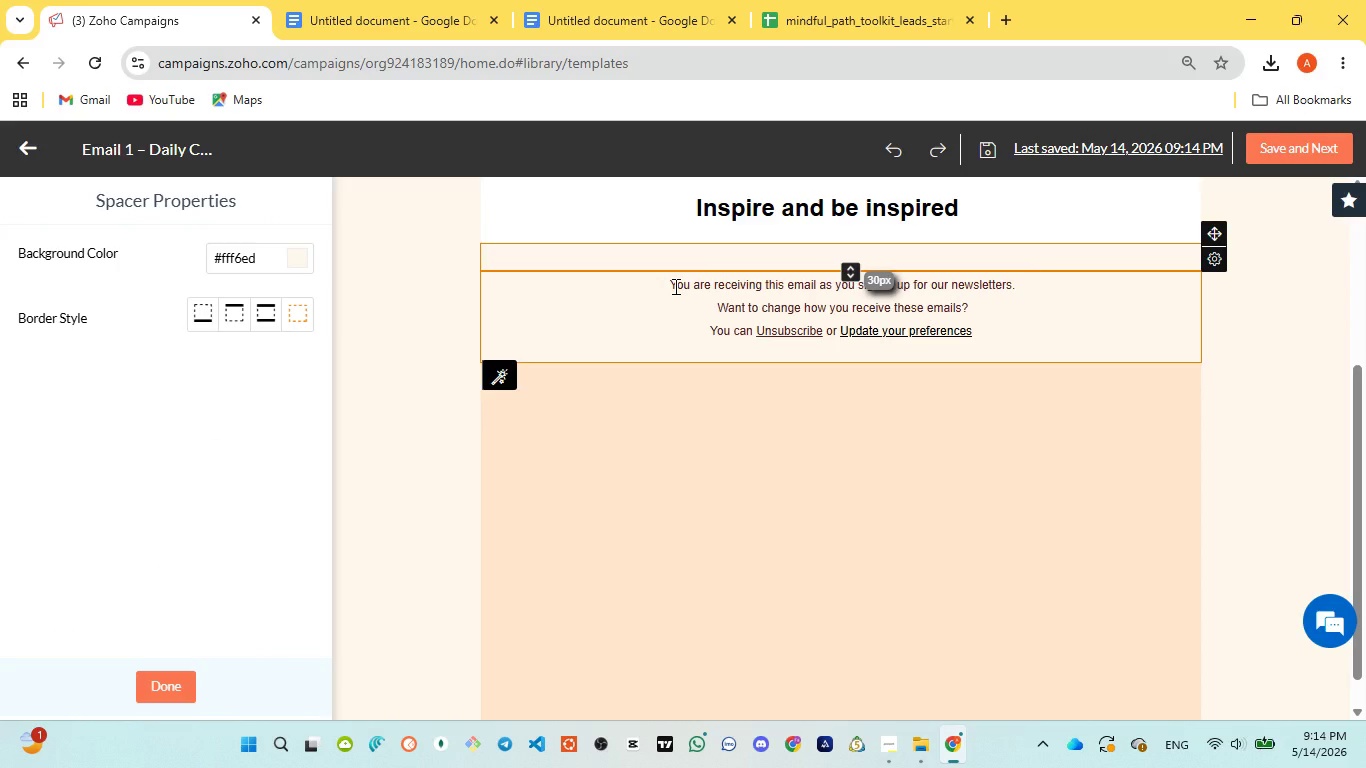 
left_click([673, 285])
 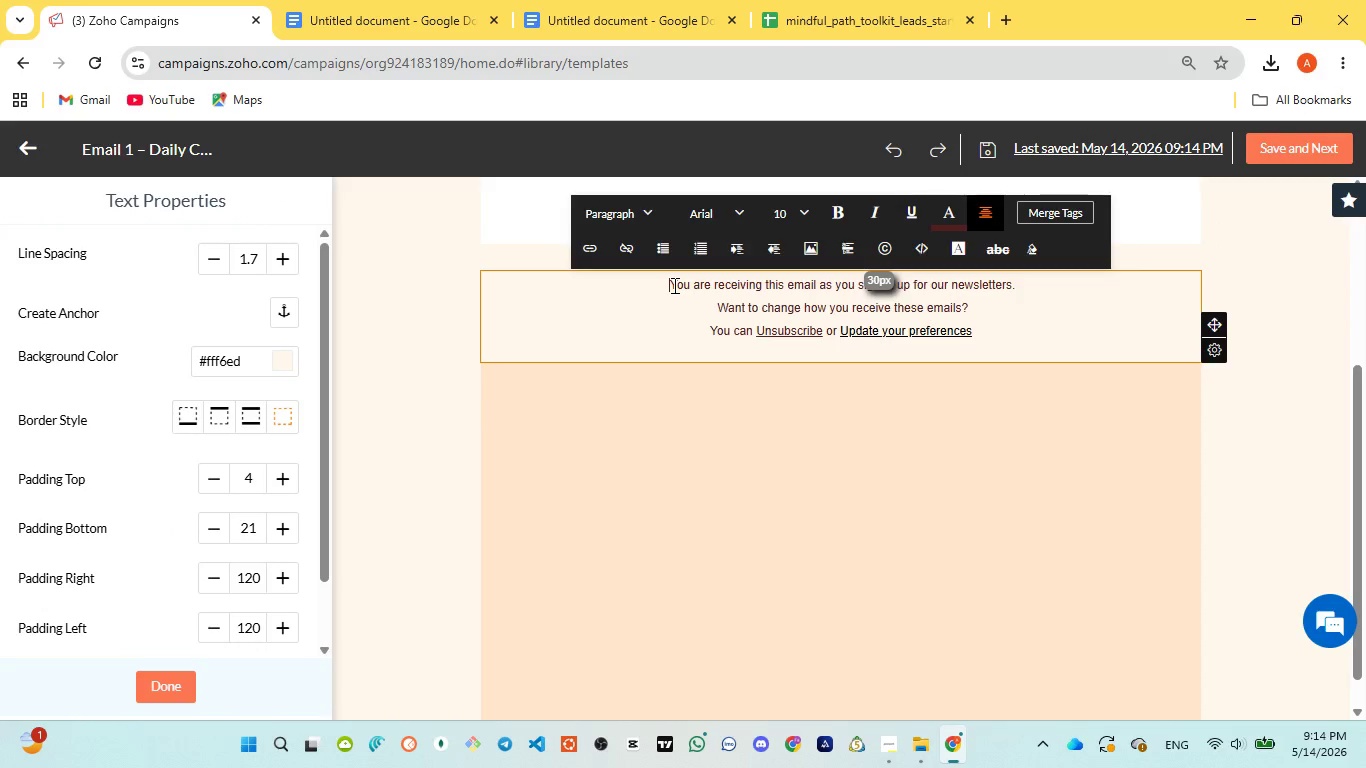 
key(Enter)
 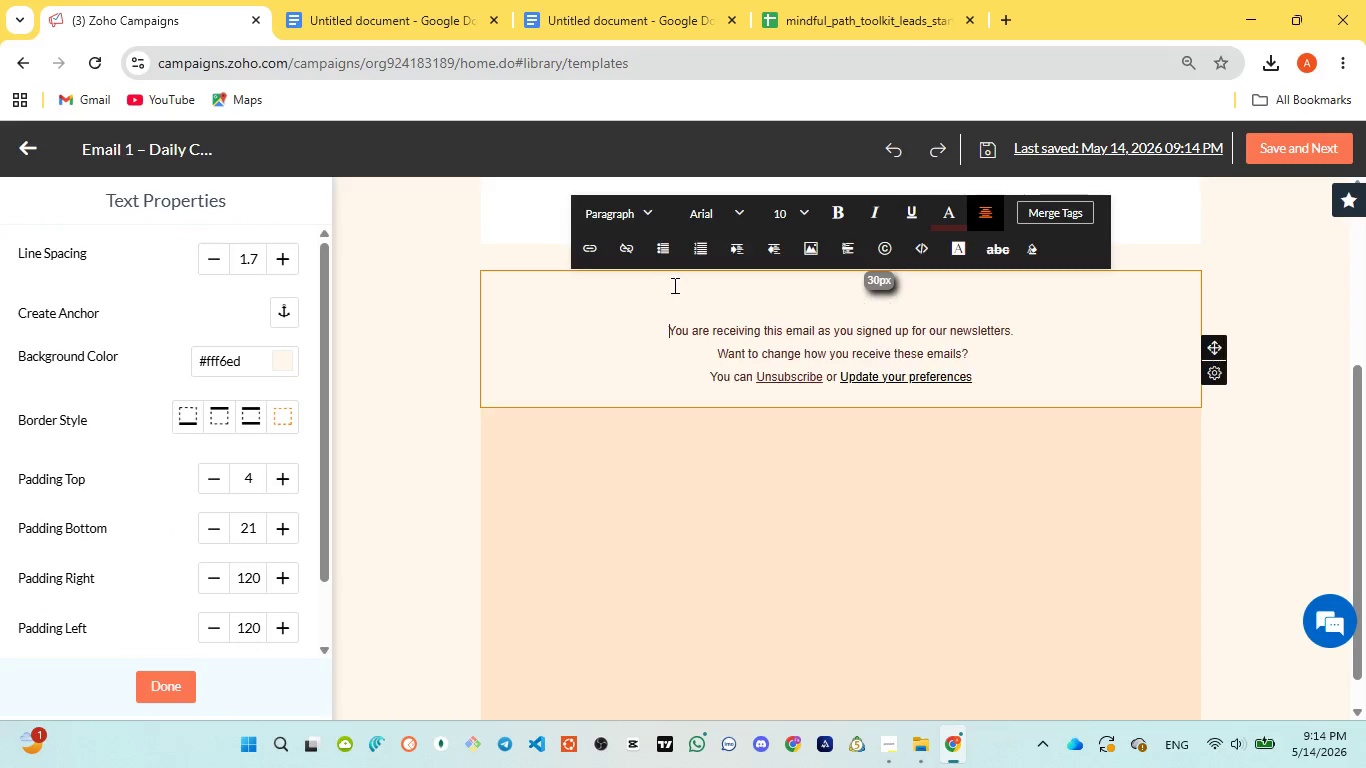 
key(Enter)
 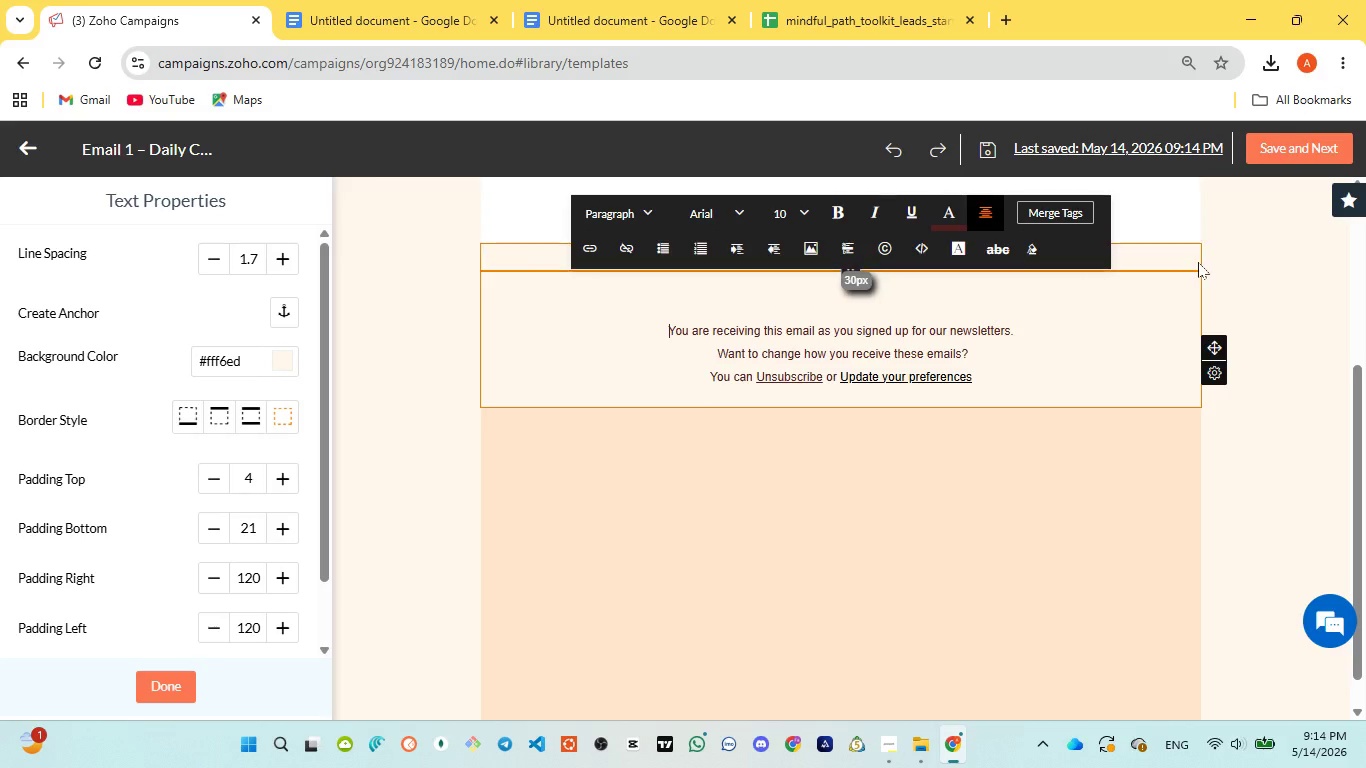 
double_click([1197, 262])
 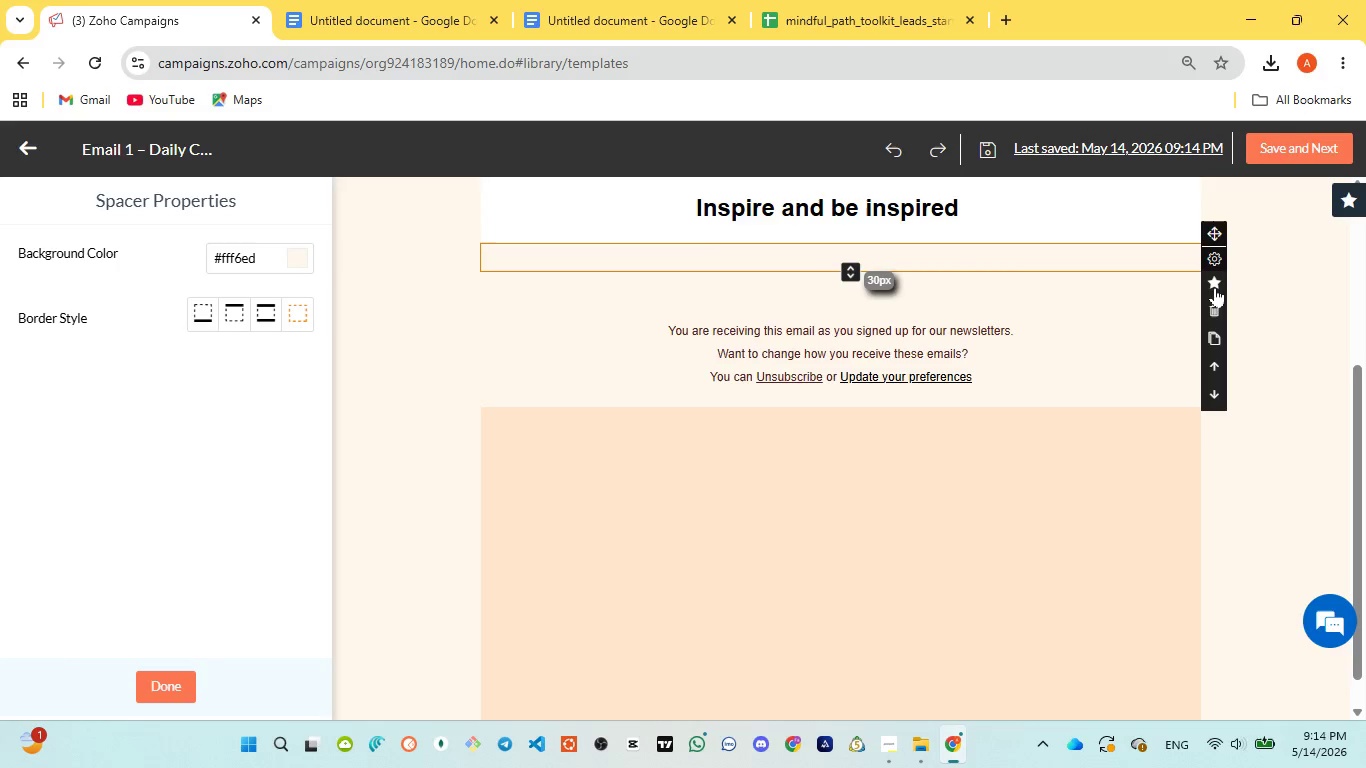 
double_click([1213, 304])
 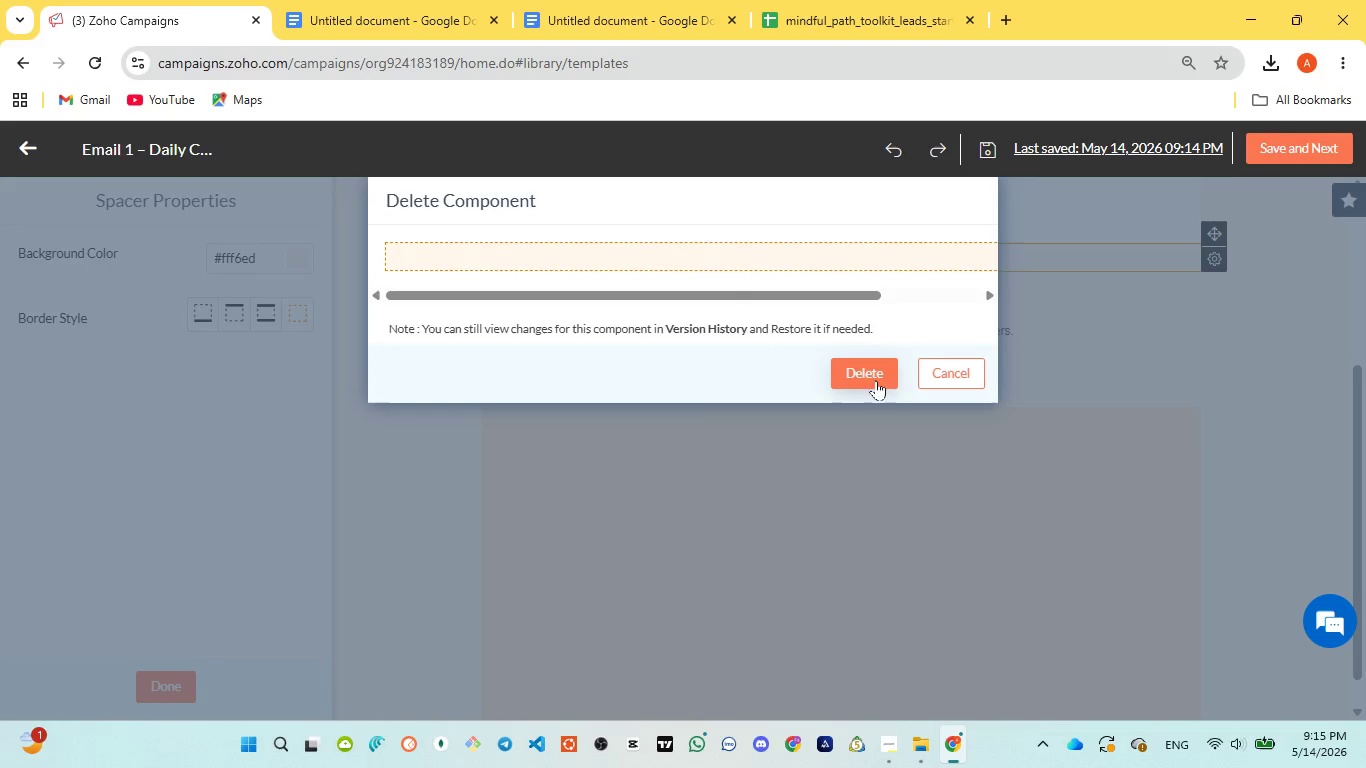 
left_click([872, 368])
 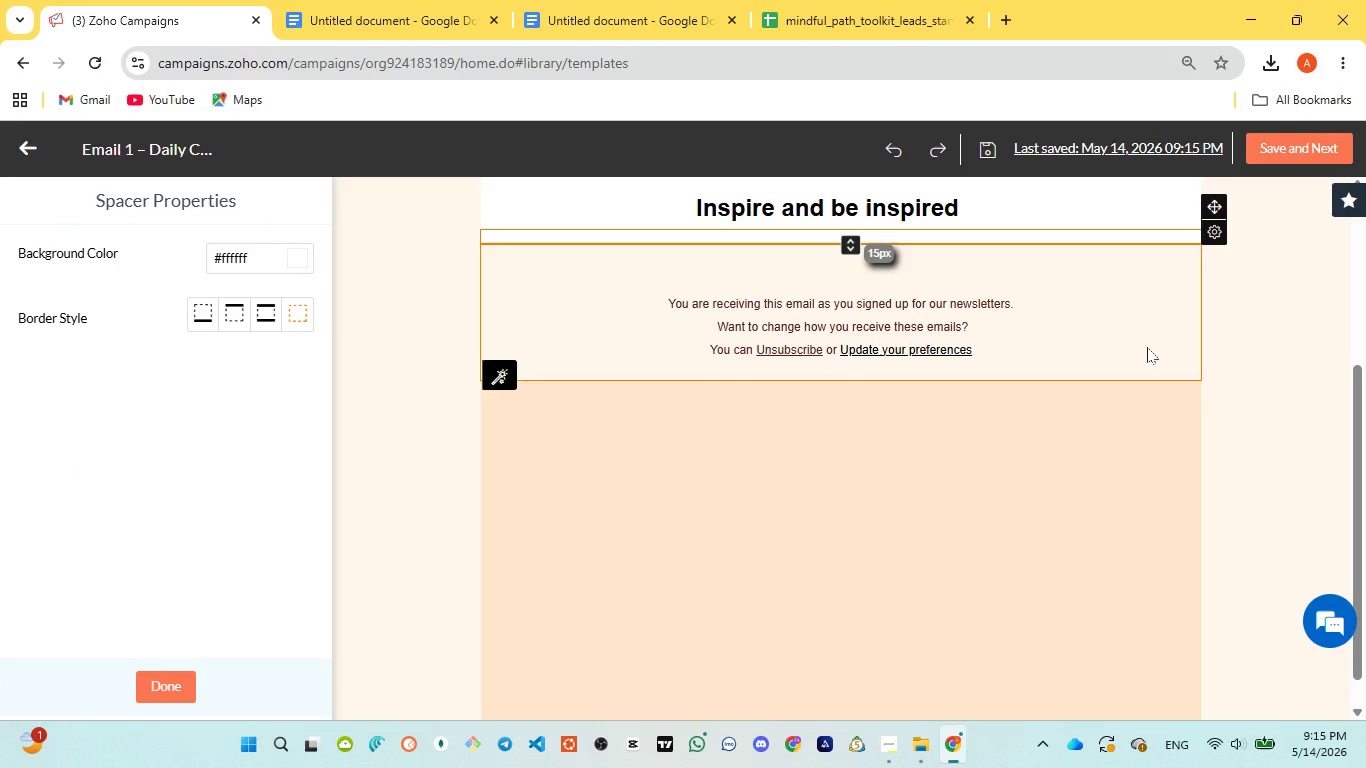 
scroll: coordinate [1147, 347], scroll_direction: up, amount: 1.0
 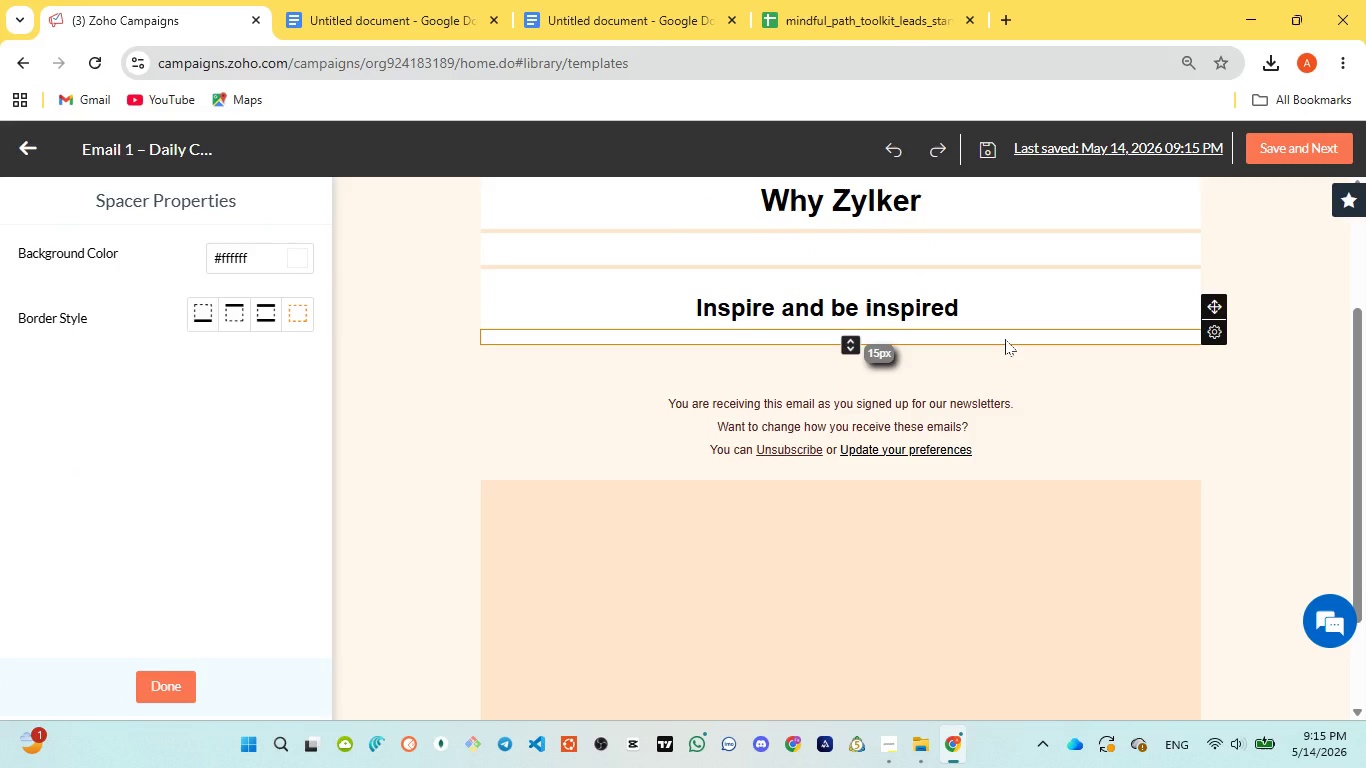 
left_click([1005, 339])
 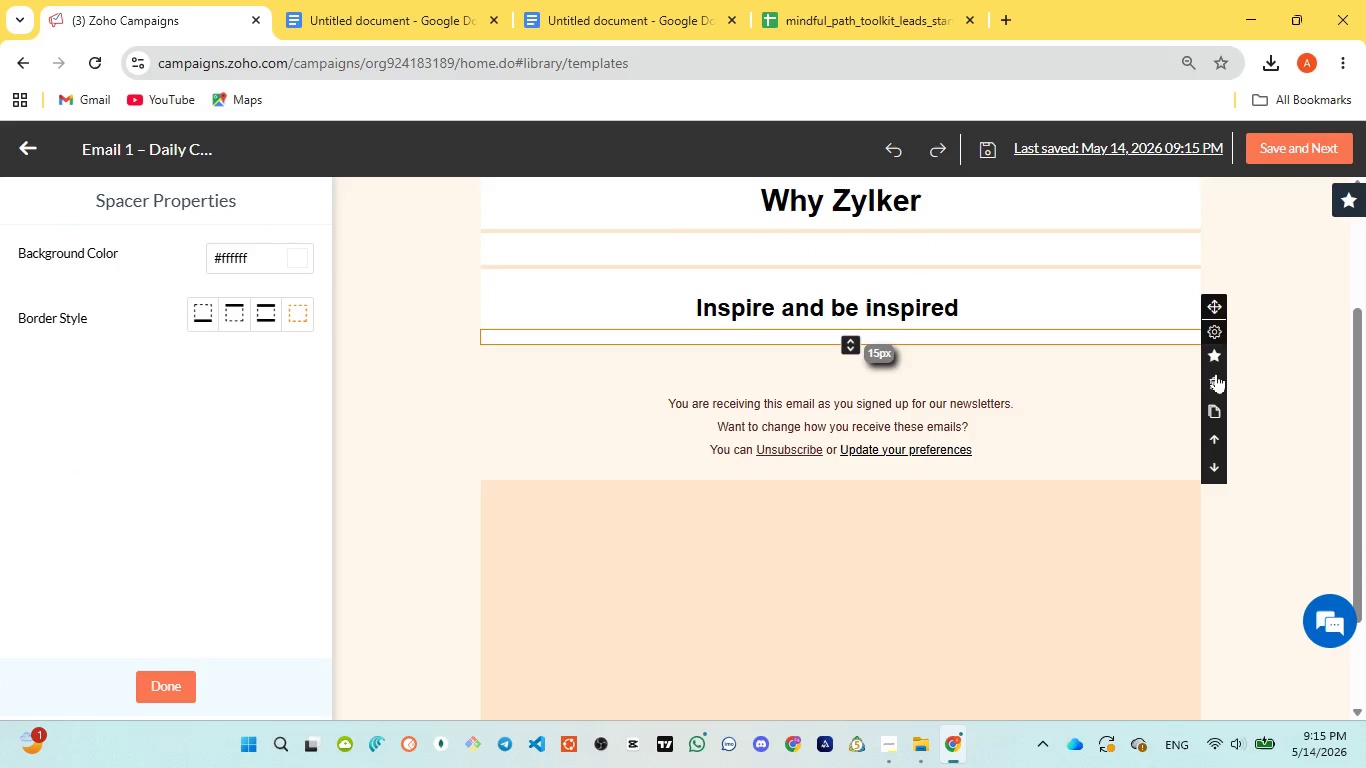 
left_click([1214, 380])
 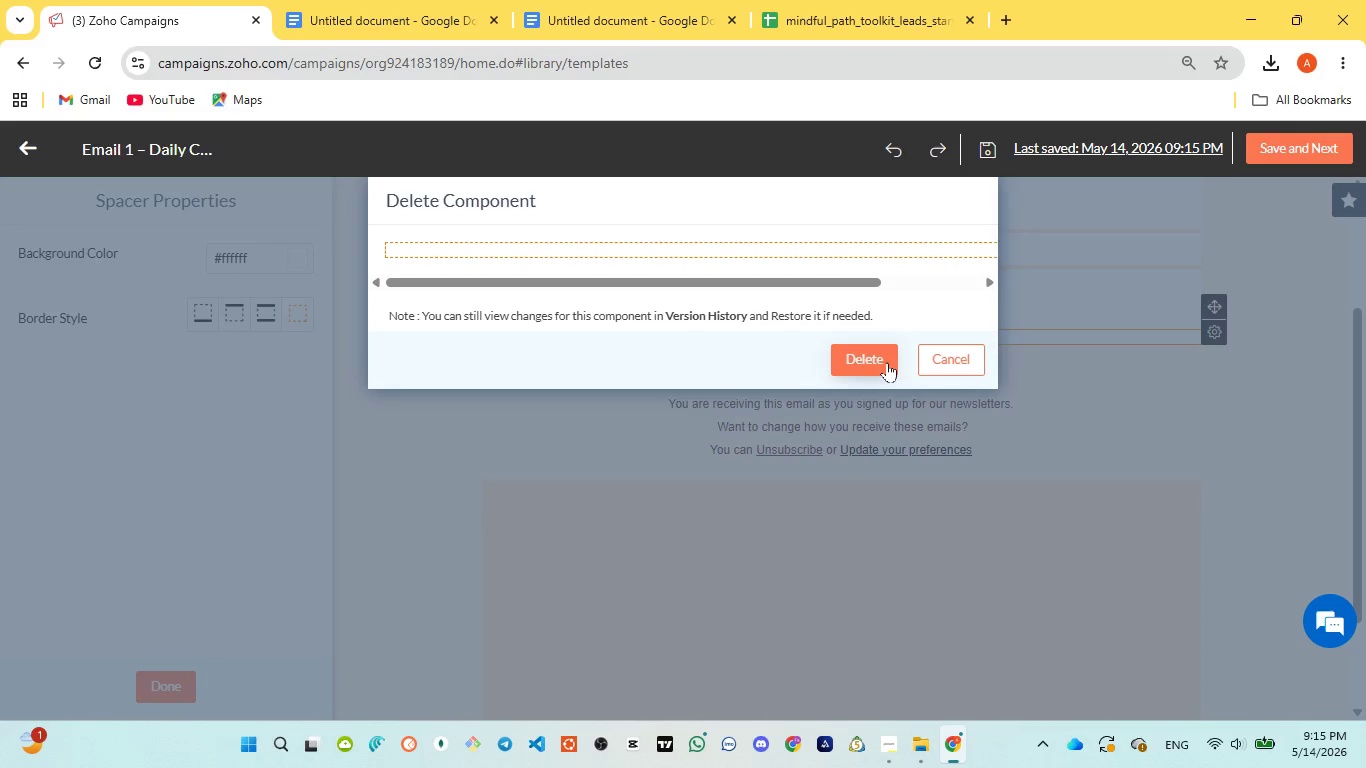 
left_click([887, 362])
 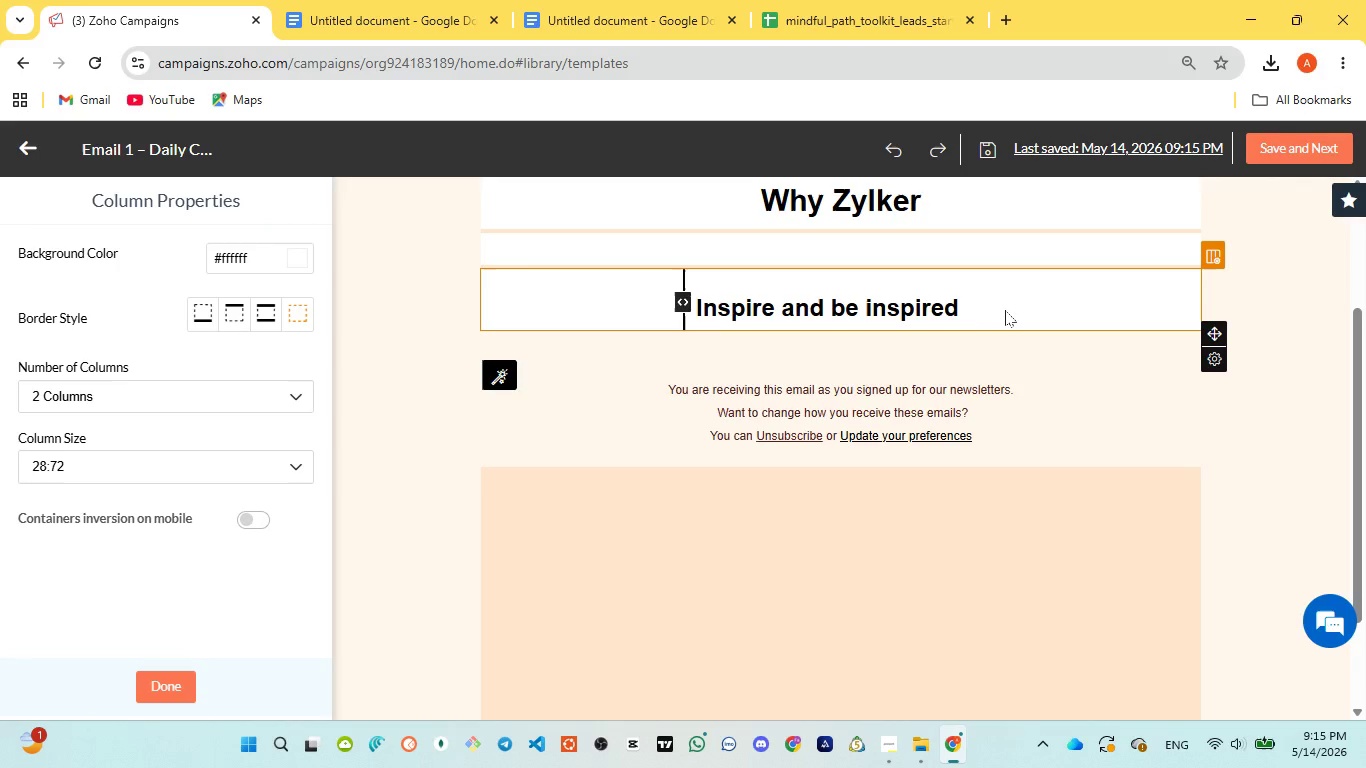 
scroll: coordinate [1008, 308], scroll_direction: up, amount: 3.0
 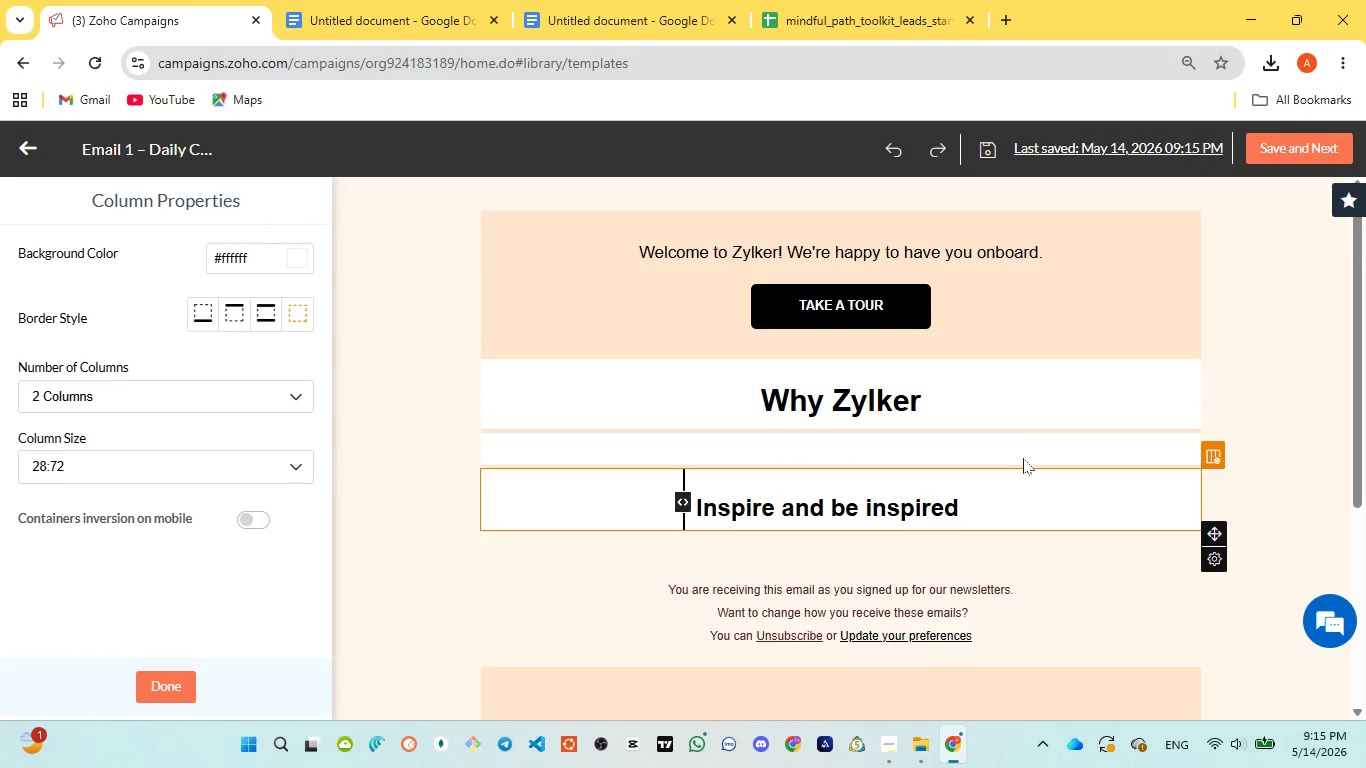 
left_click([1023, 457])
 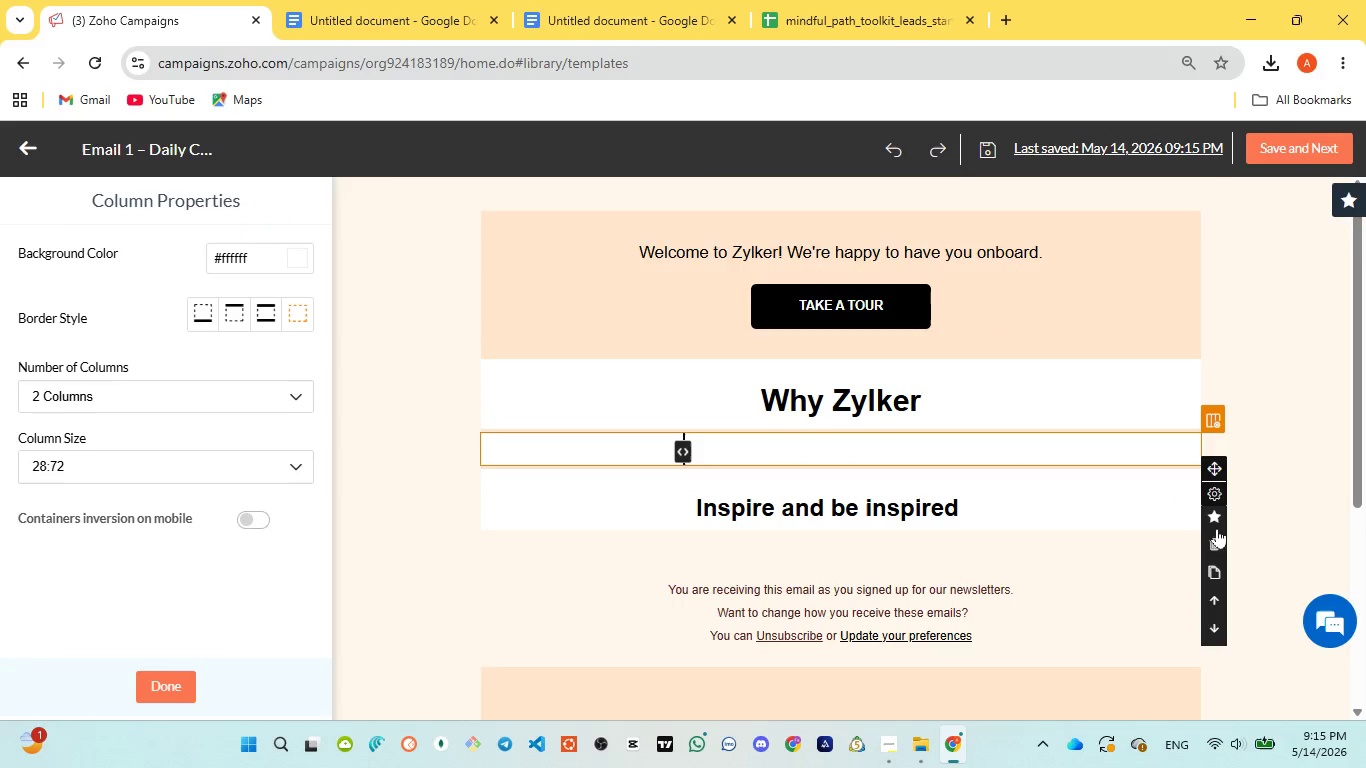 
left_click([1210, 544])
 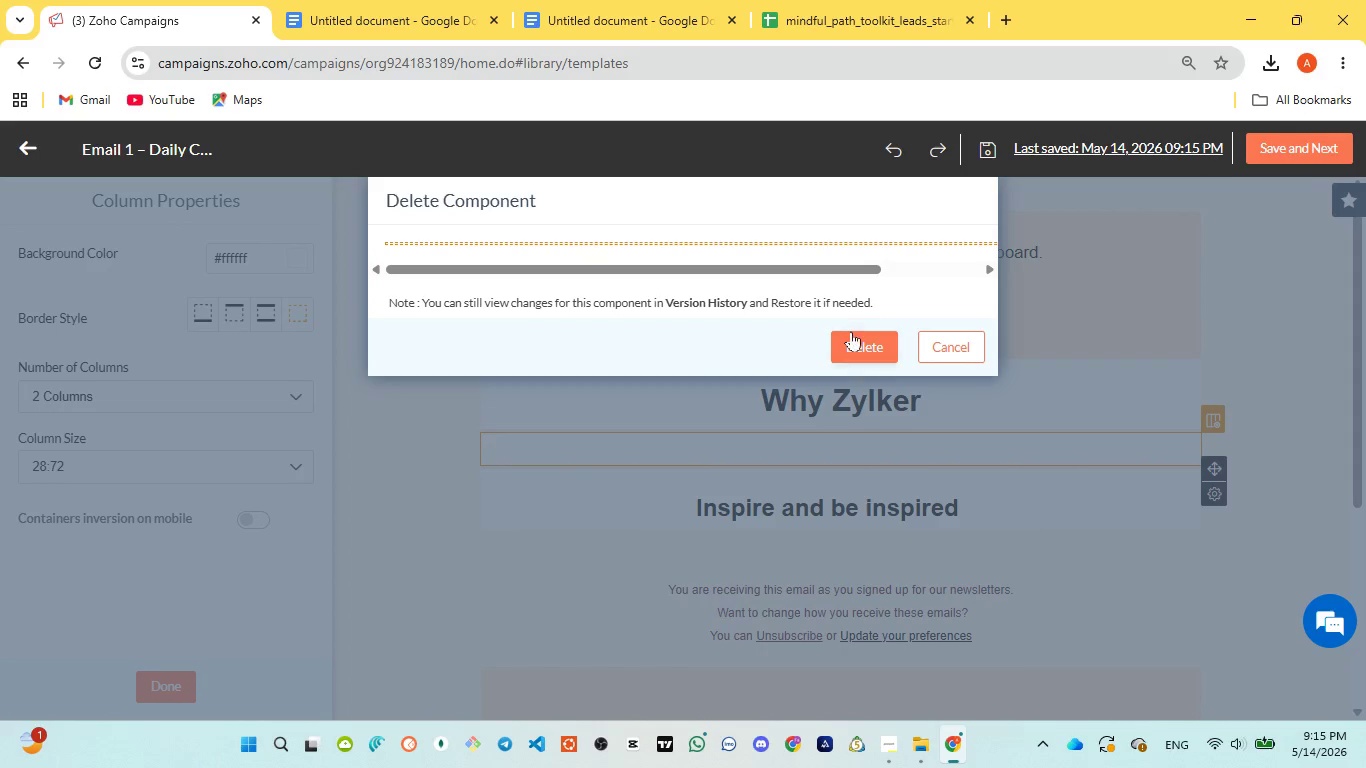 
double_click([851, 330])
 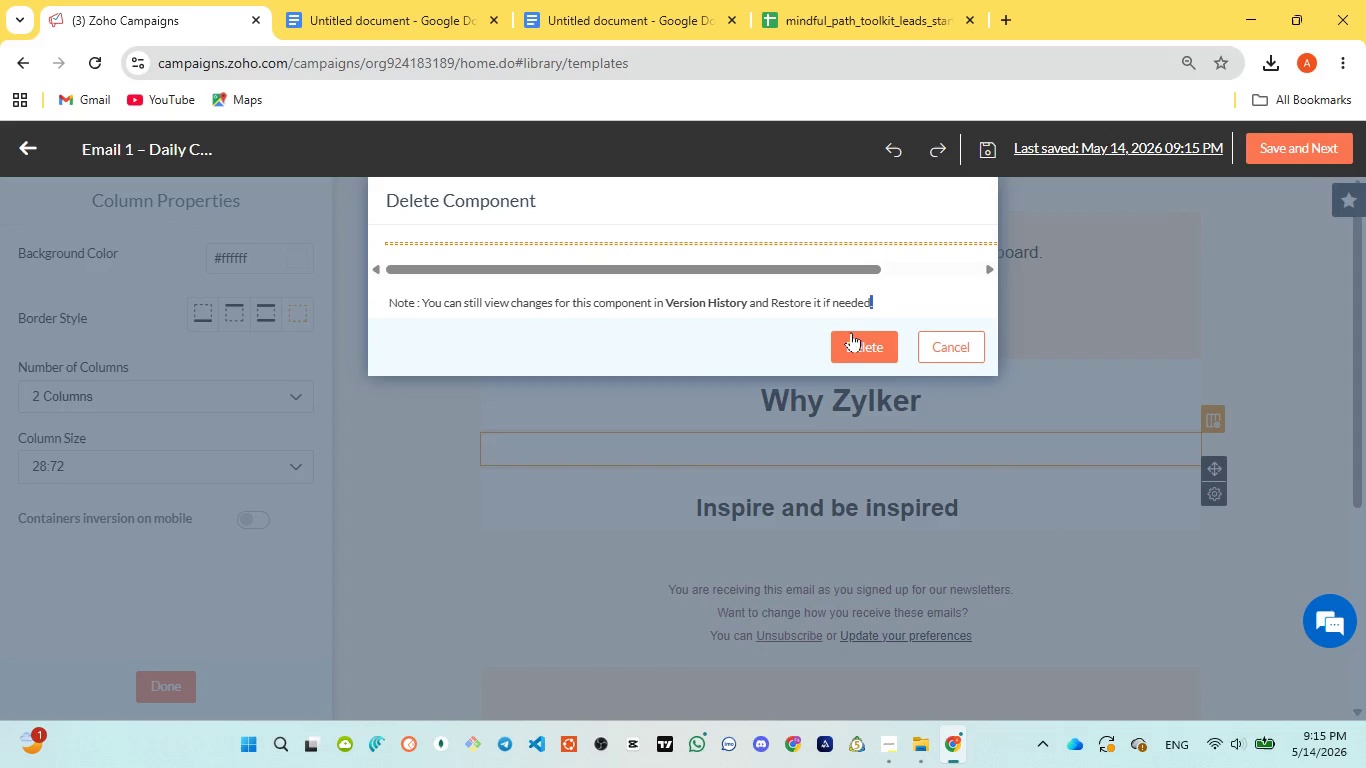 
left_click([857, 343])
 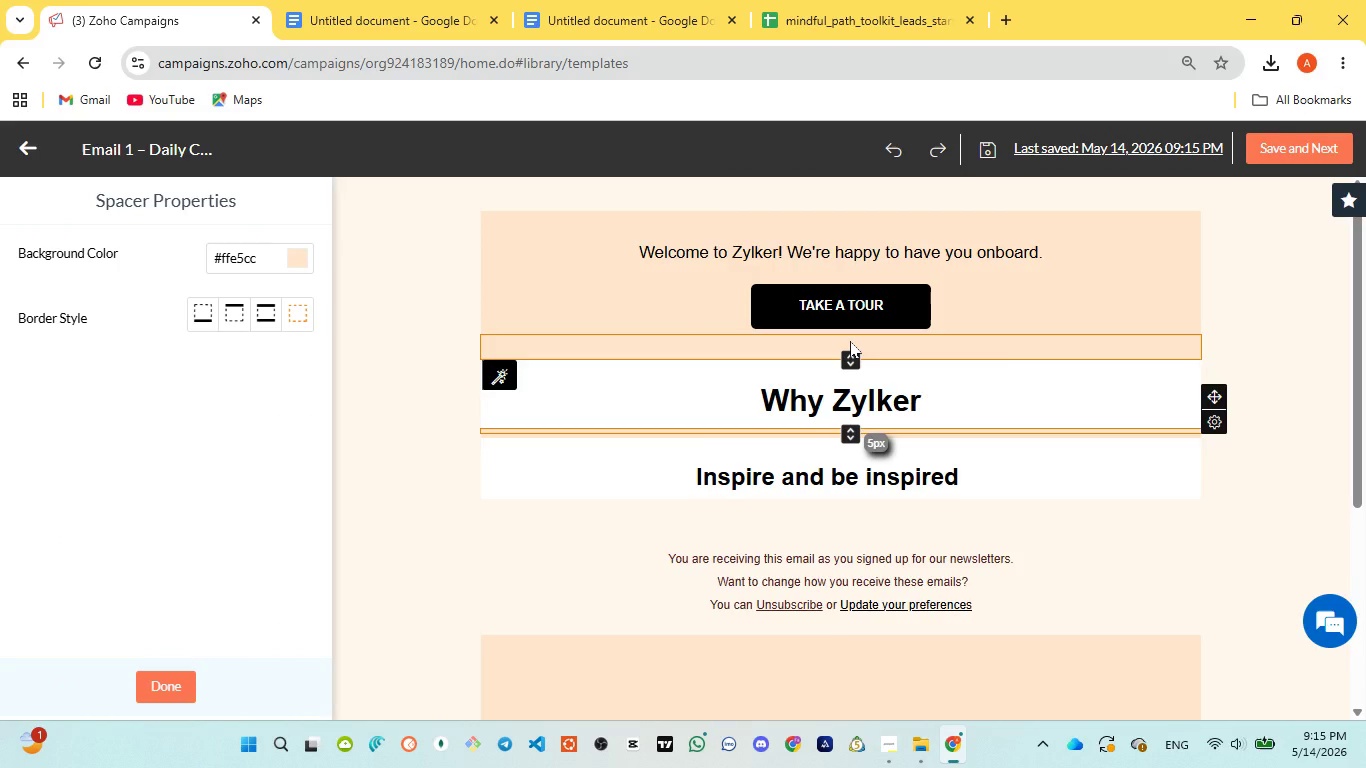 
wait(8.31)
 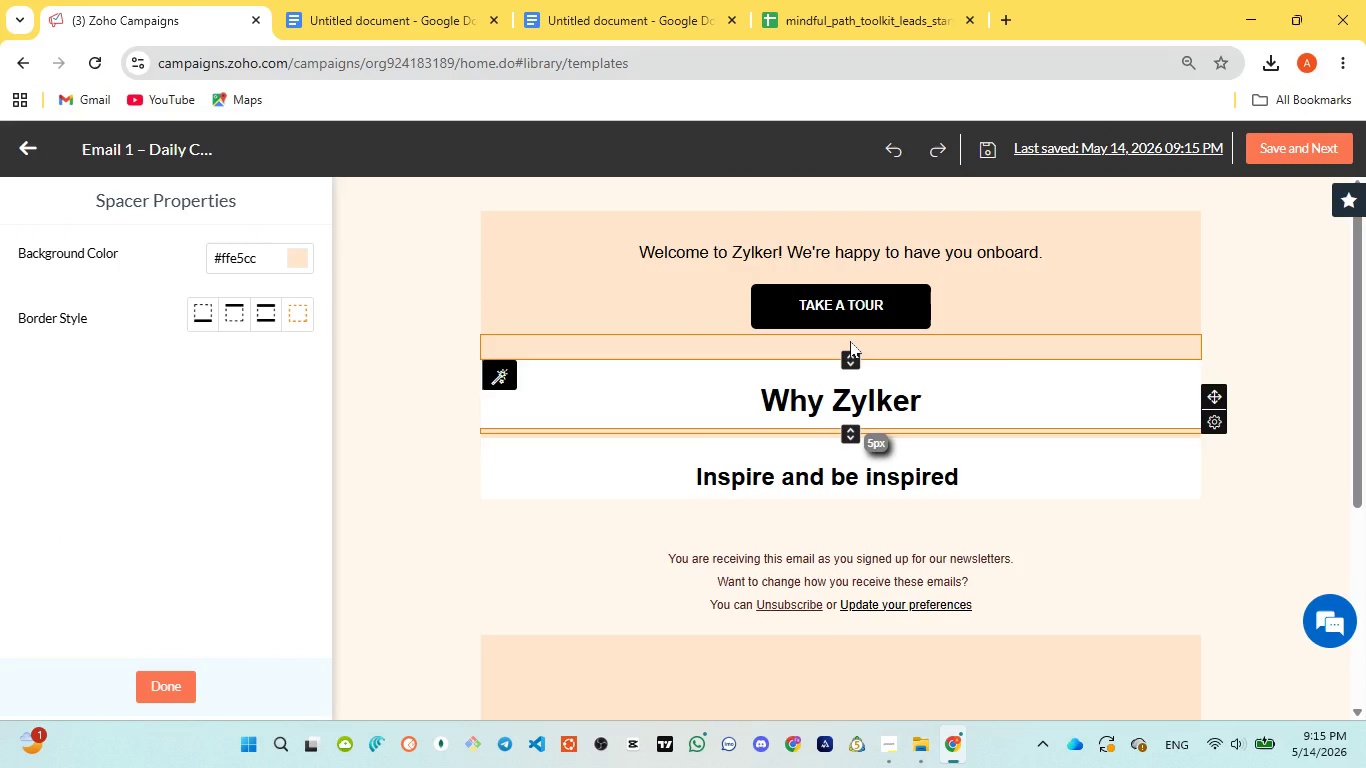 
left_click([895, 448])
 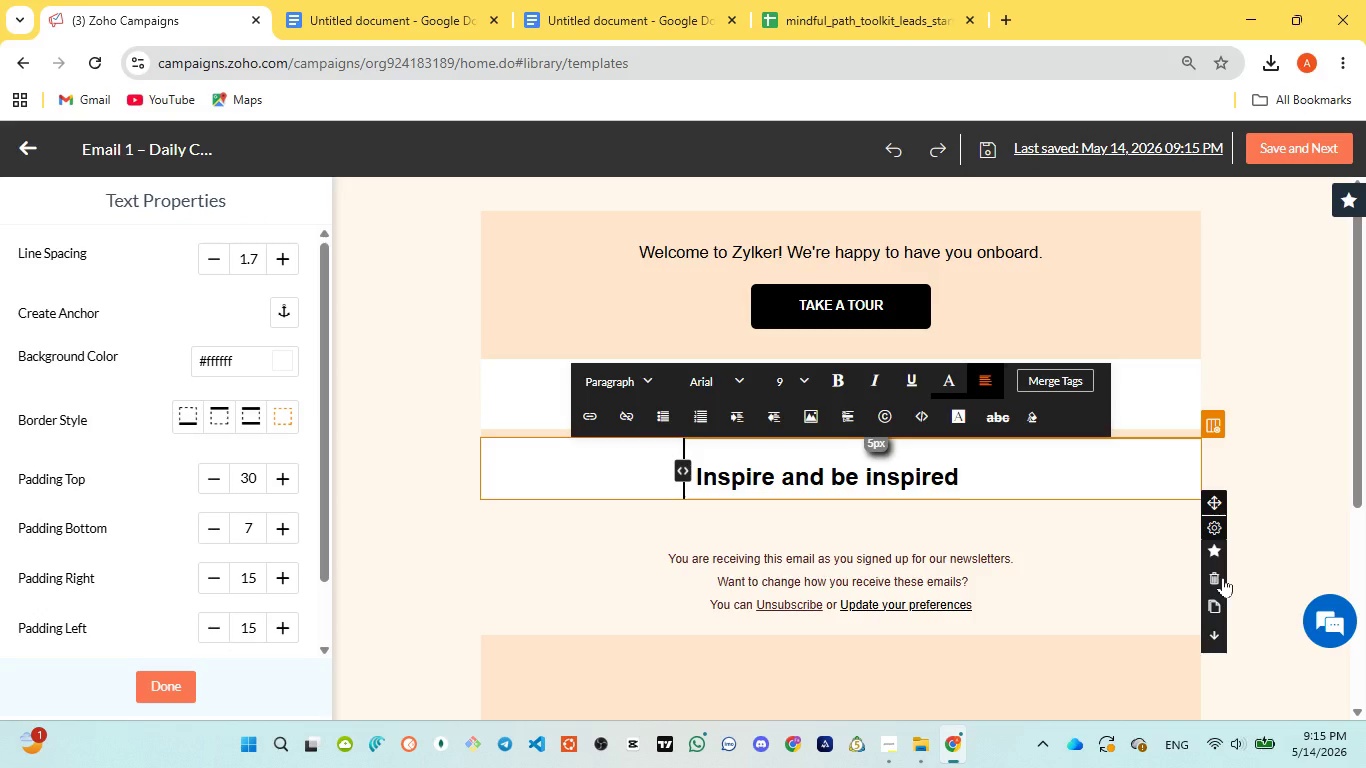 
double_click([1218, 573])
 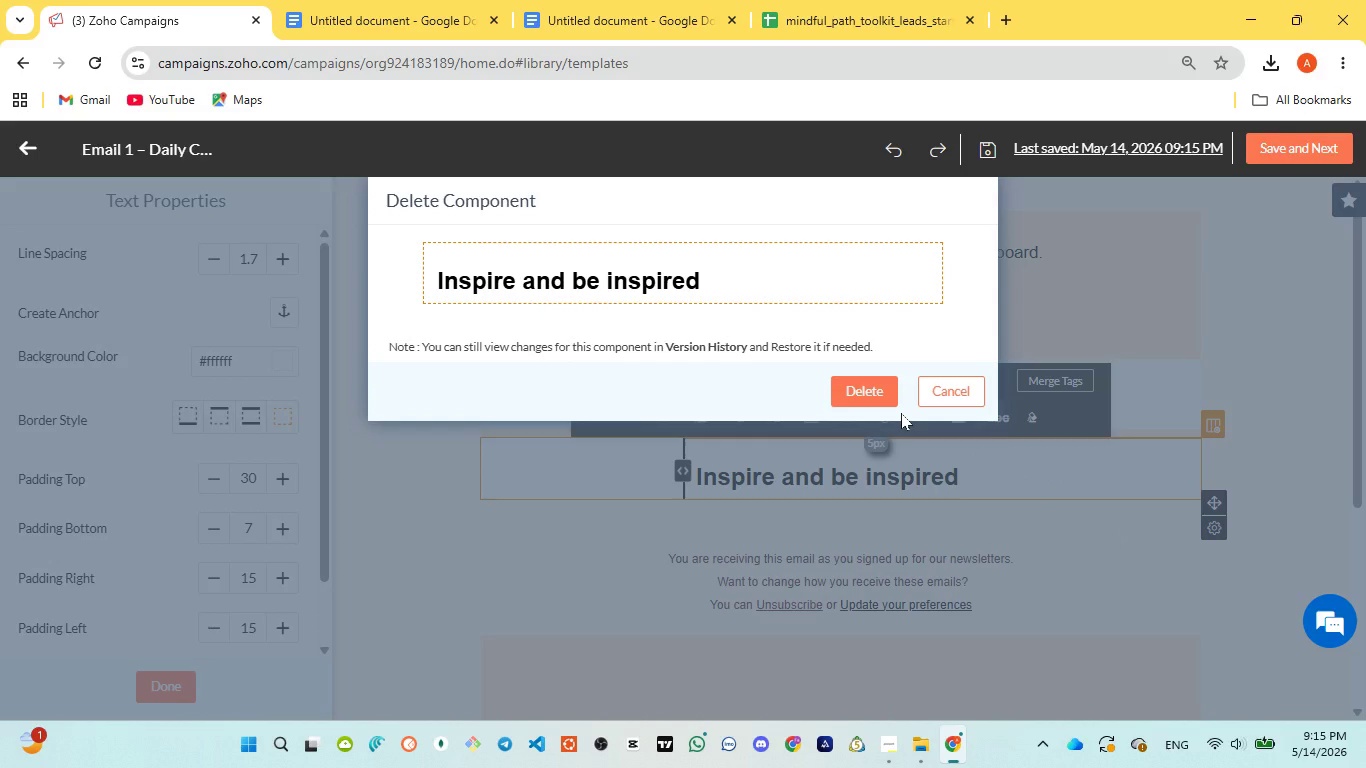 
left_click([901, 413])
 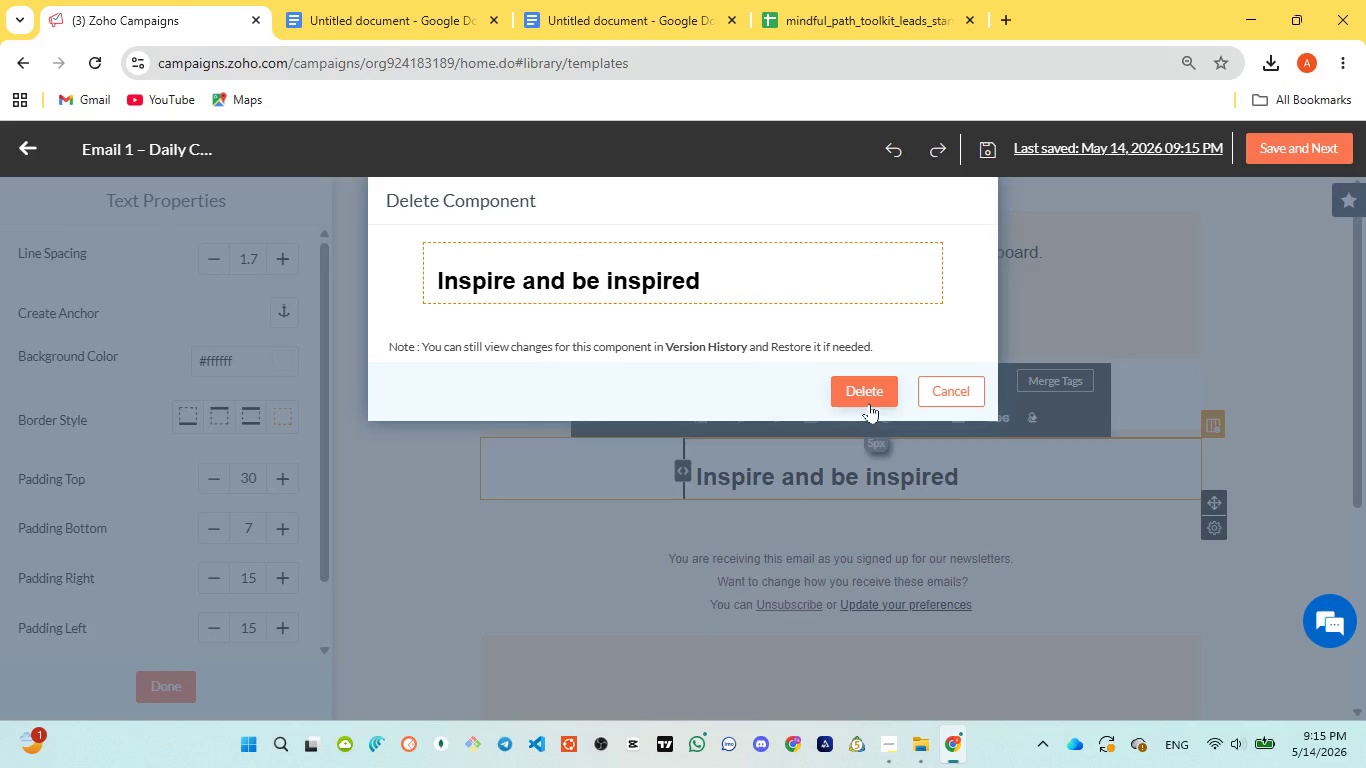 
left_click([869, 403])
 